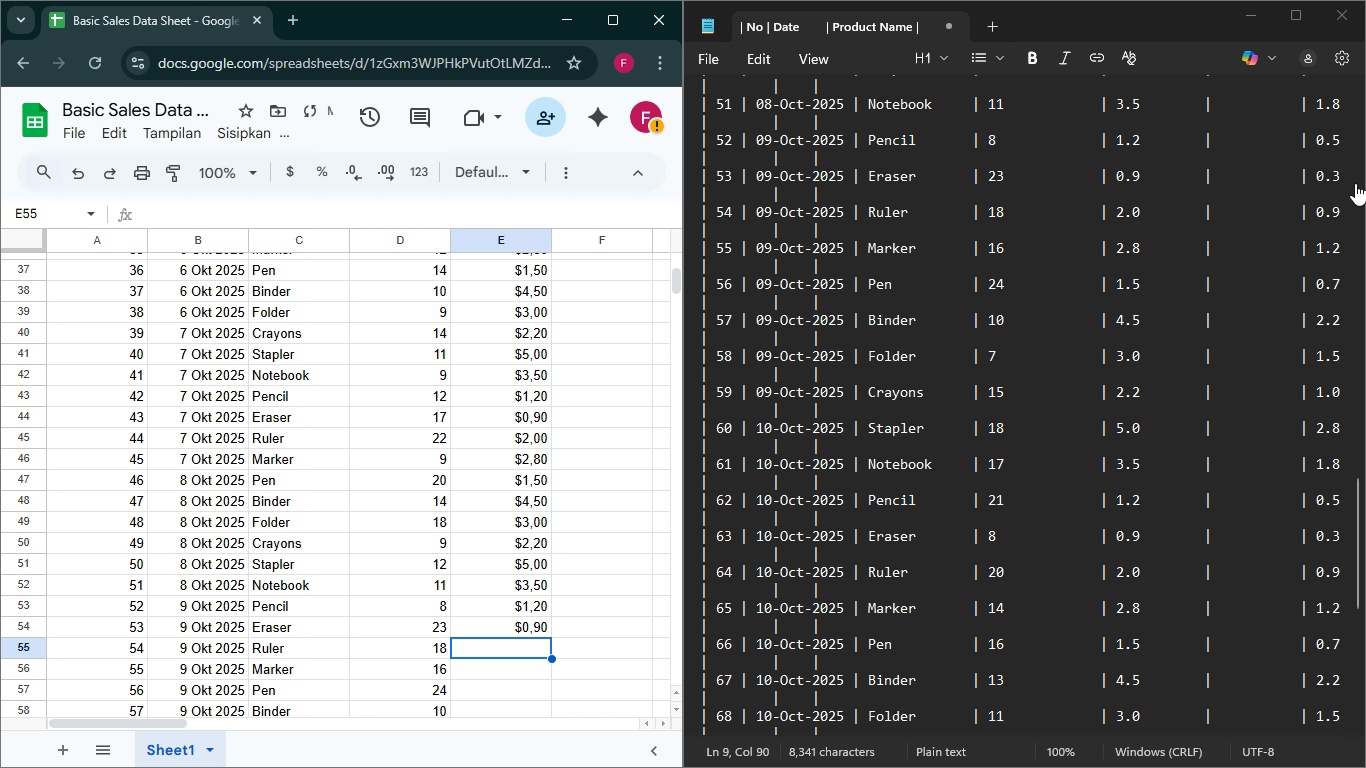 
left_click([1355, 183])
 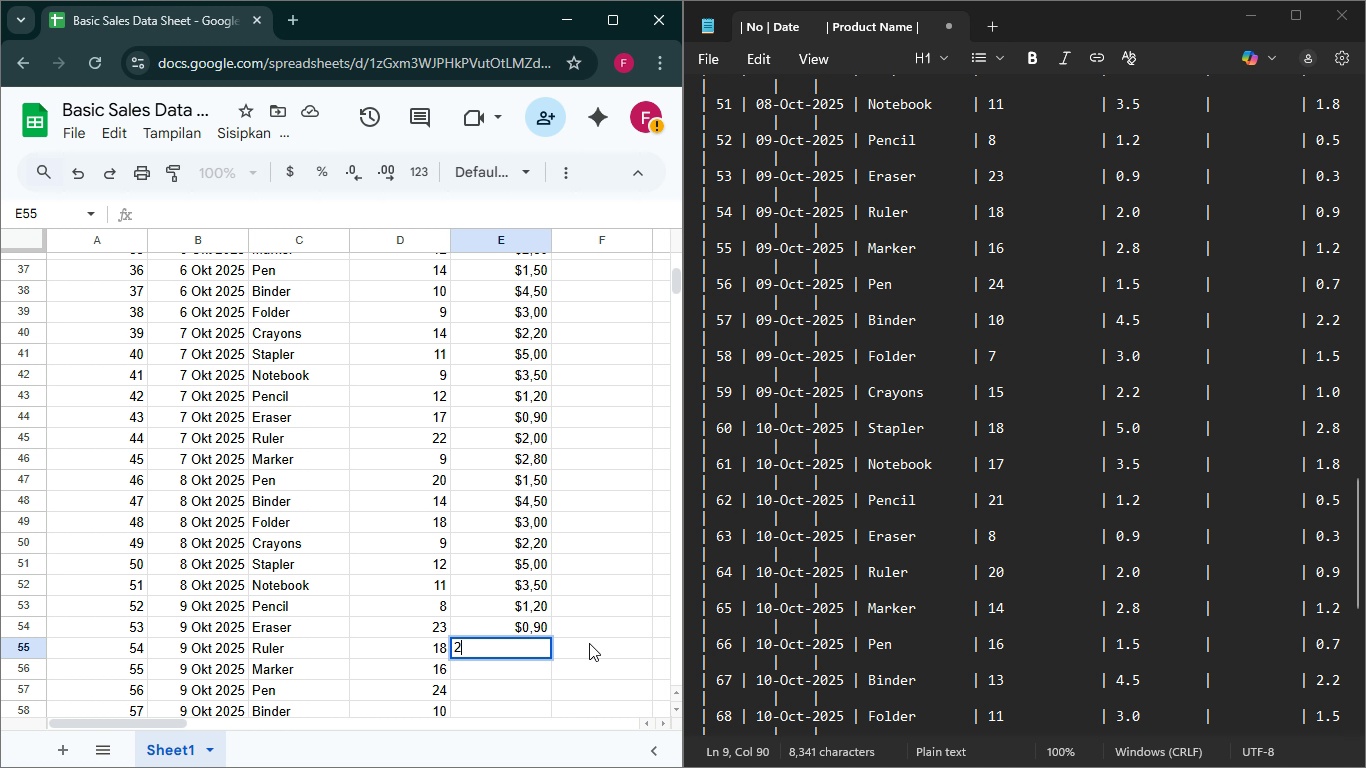 
wait(8.74)
 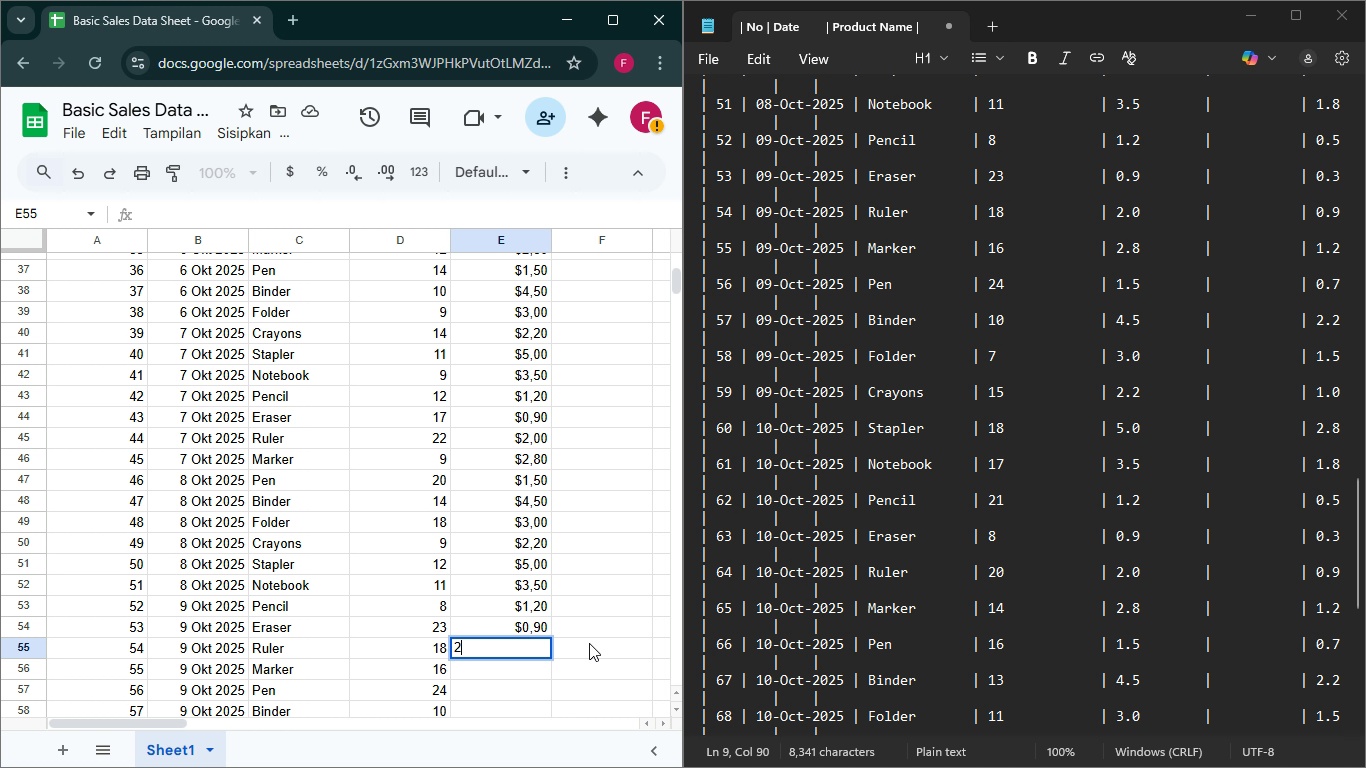 
key(2)
 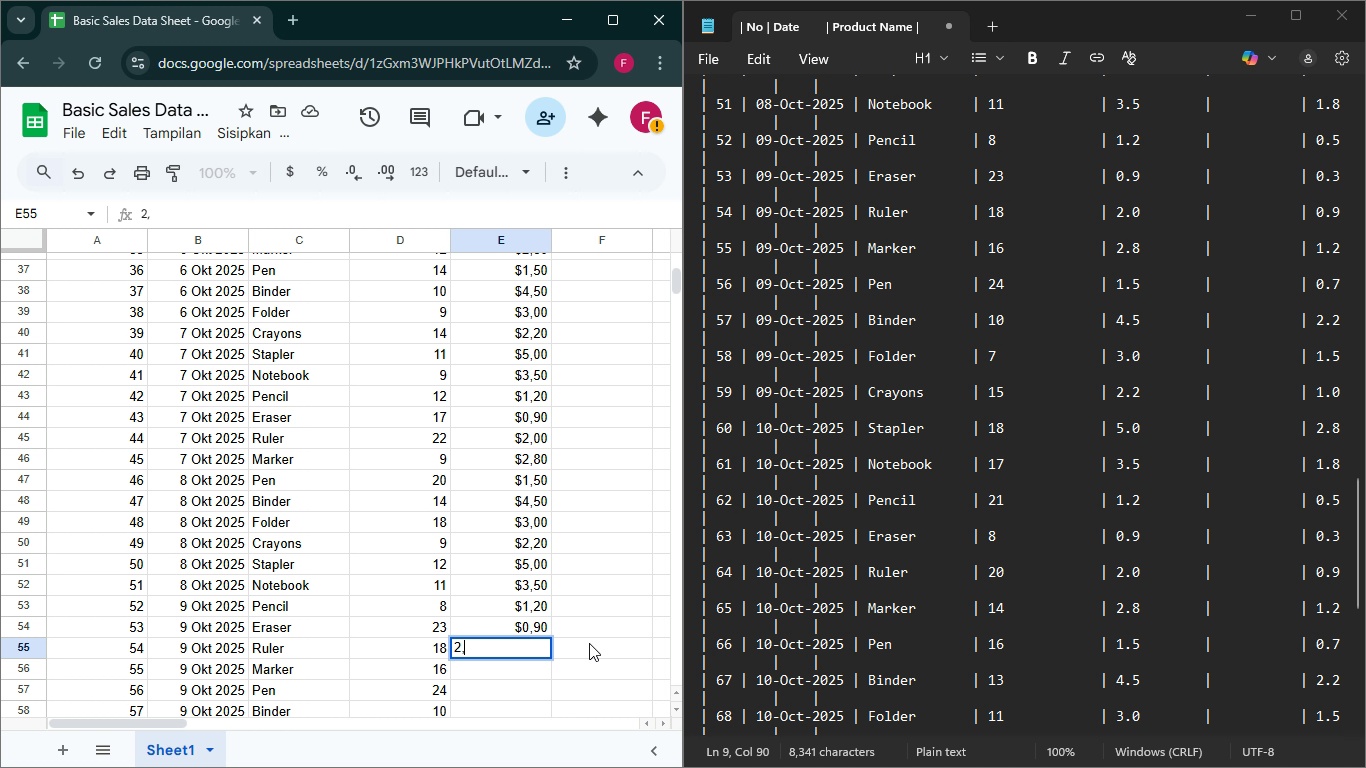 
key(Comma)
 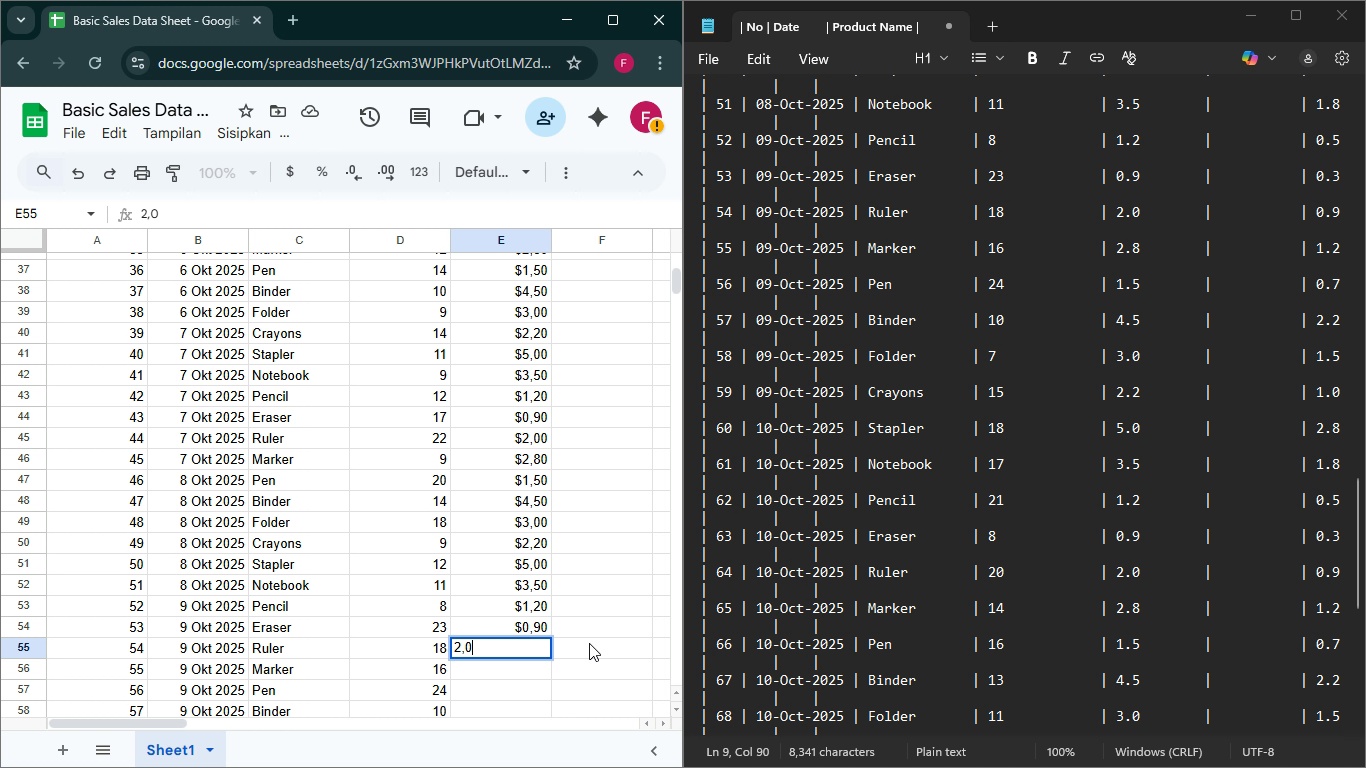 
key(0)
 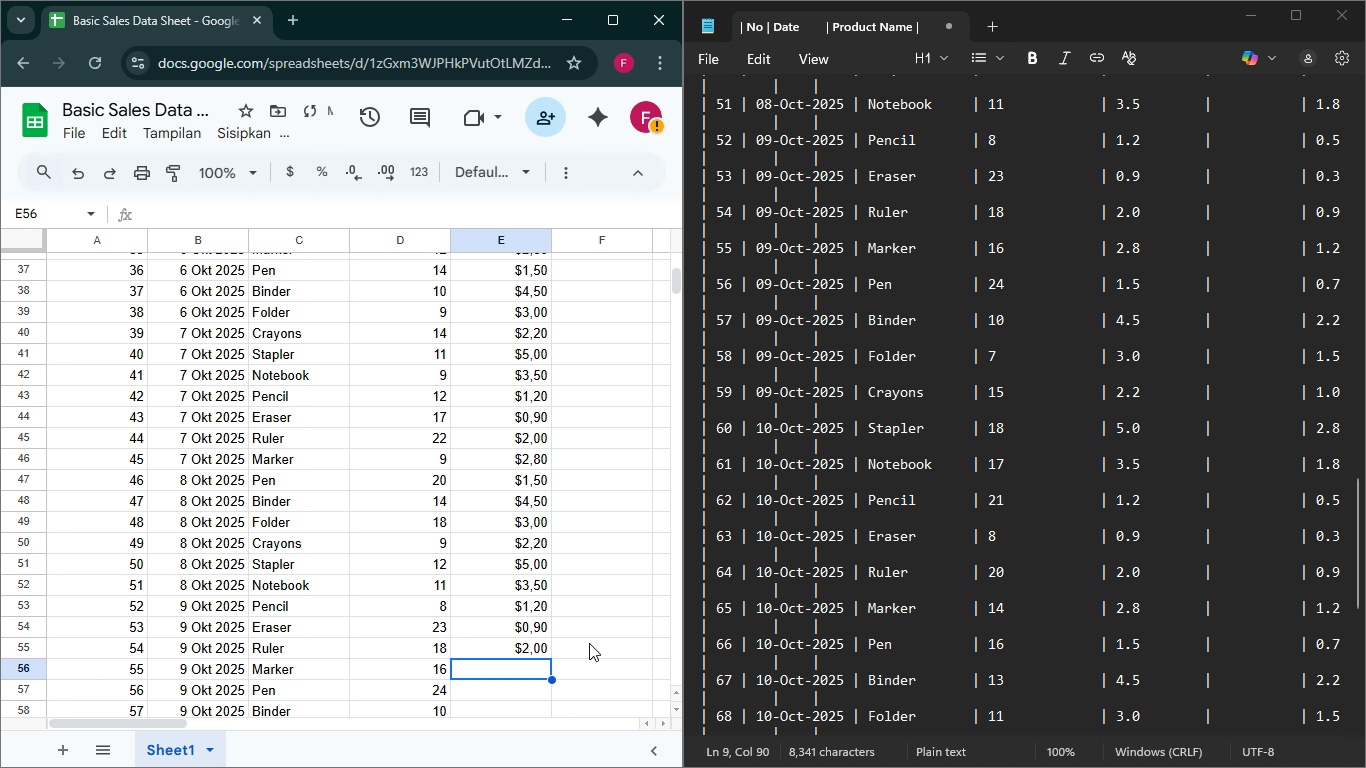 
key(Enter)
 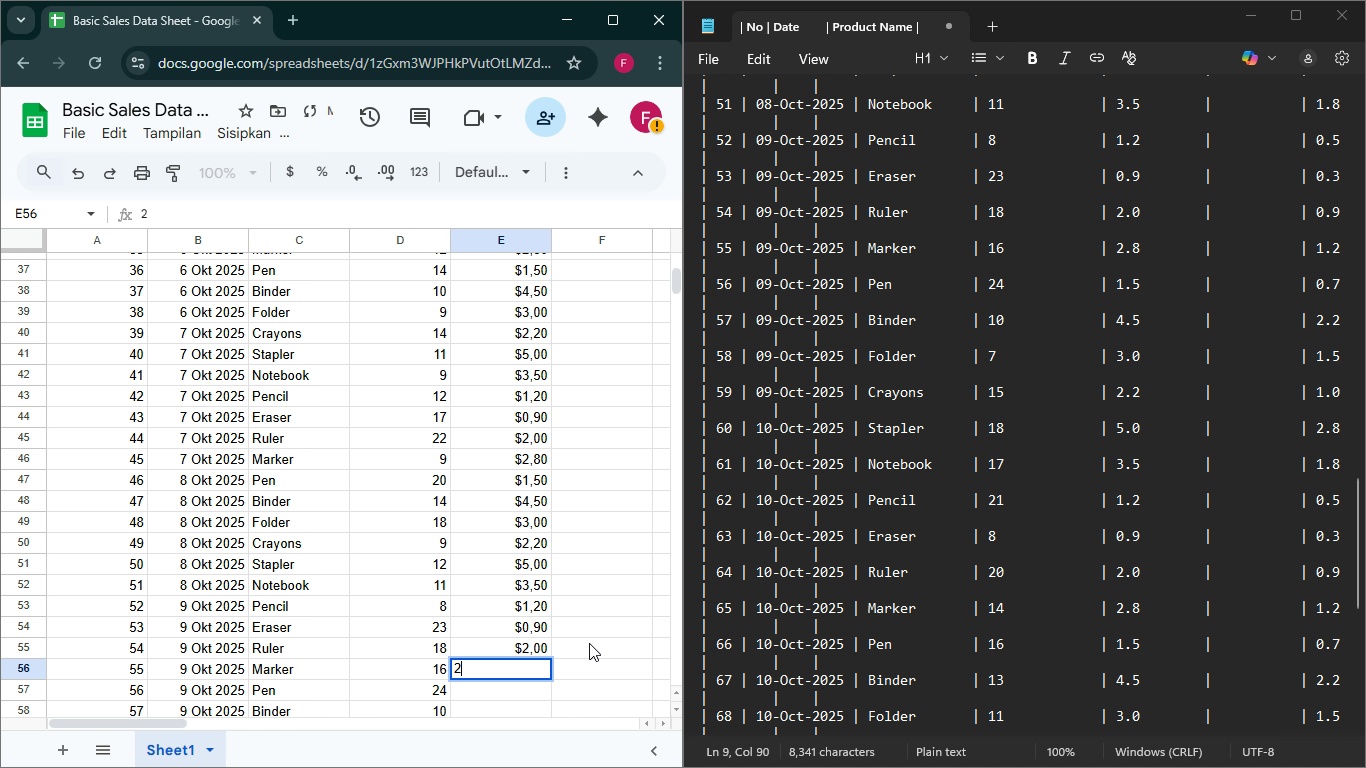 
type(2,1,54,5)
 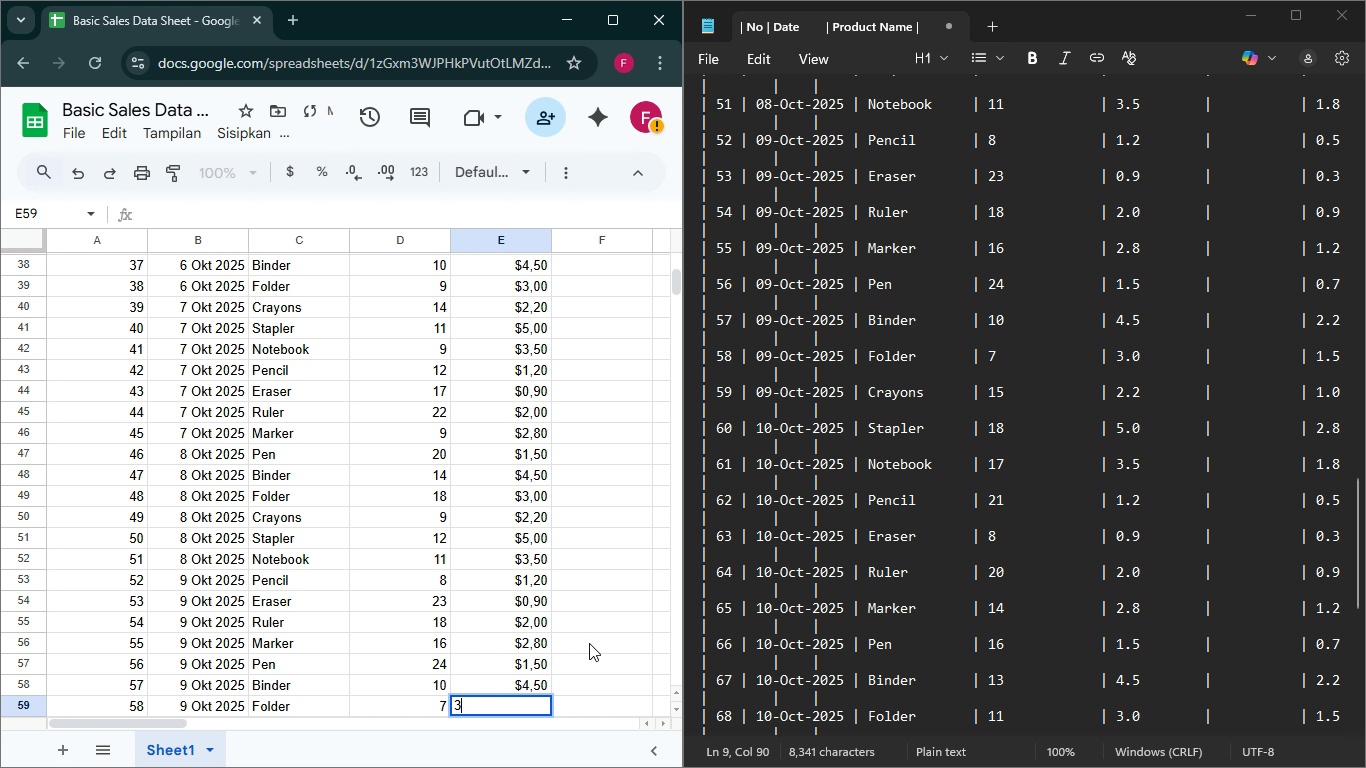 
hold_key(key=8, duration=18.68)
 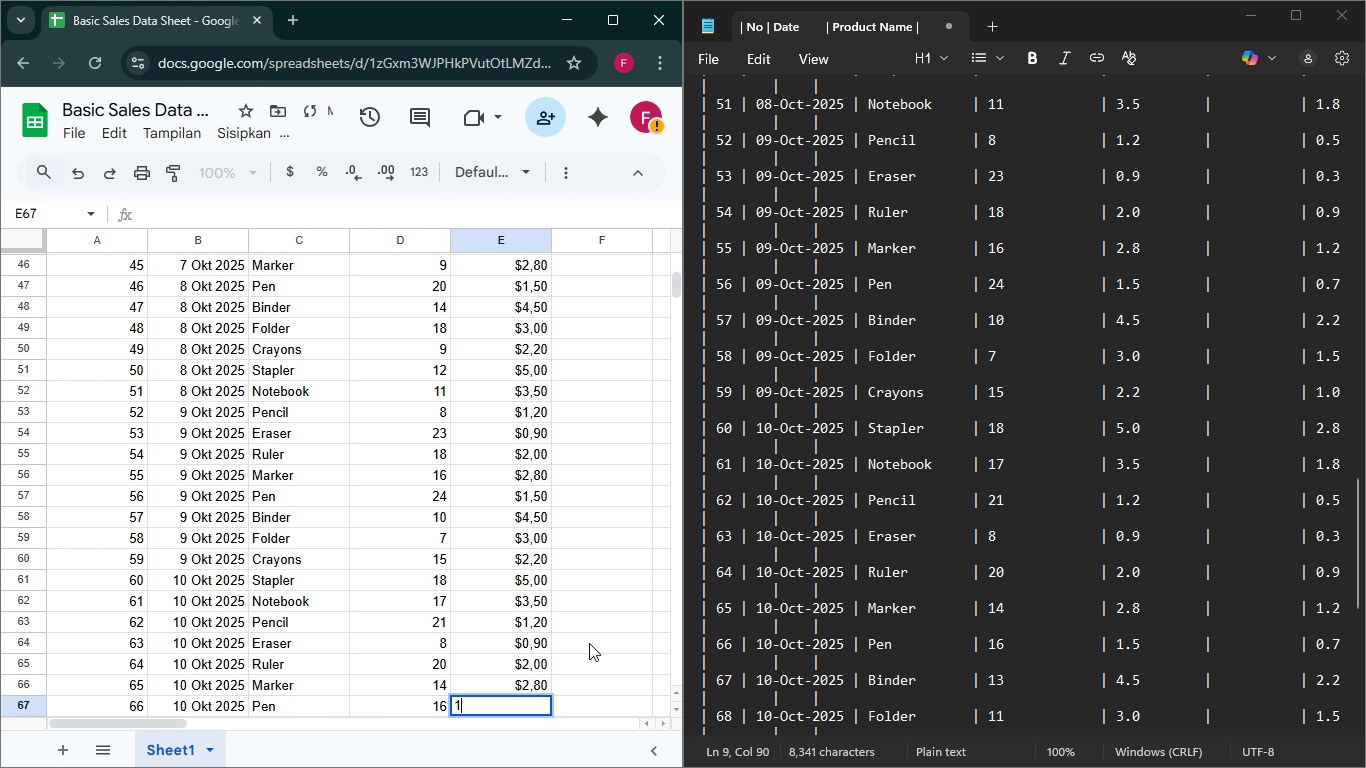 
hold_key(key=Enter, duration=1.49)
 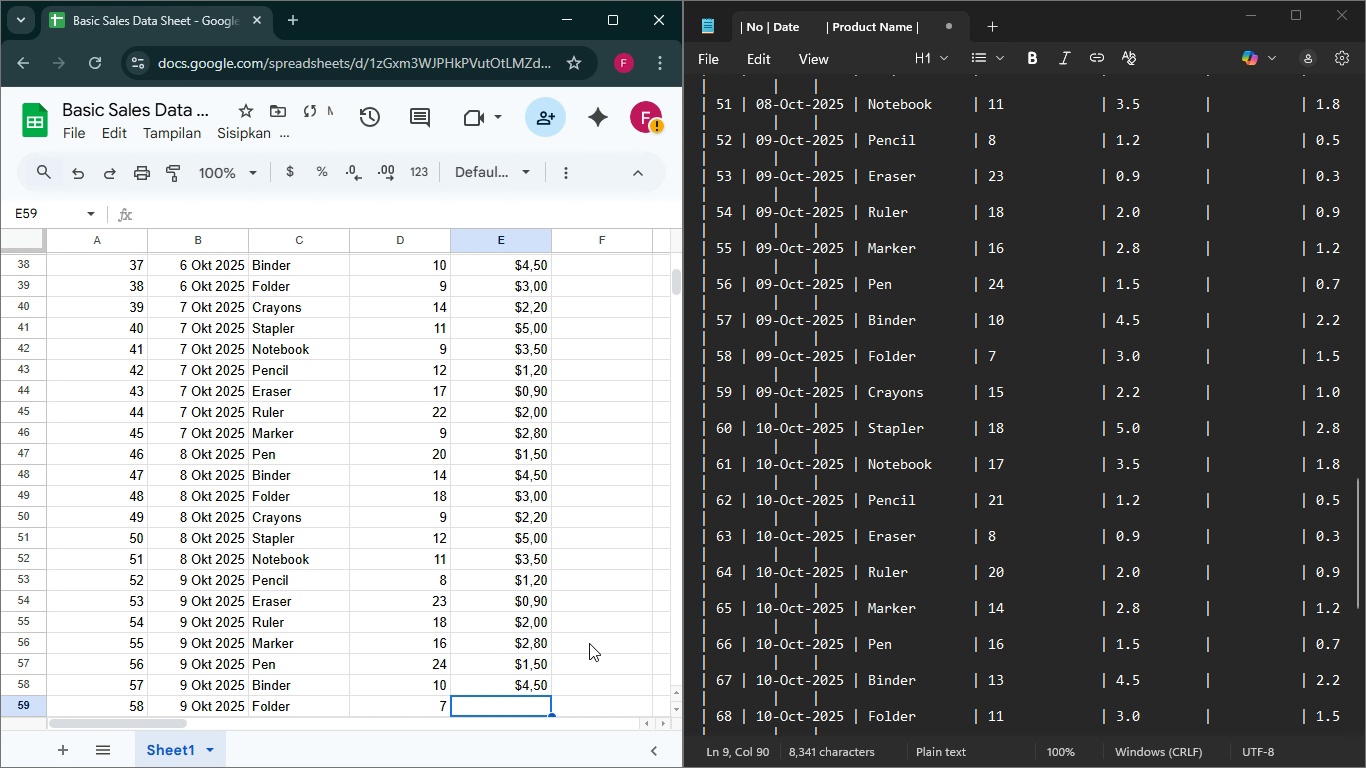 
key(Enter)
 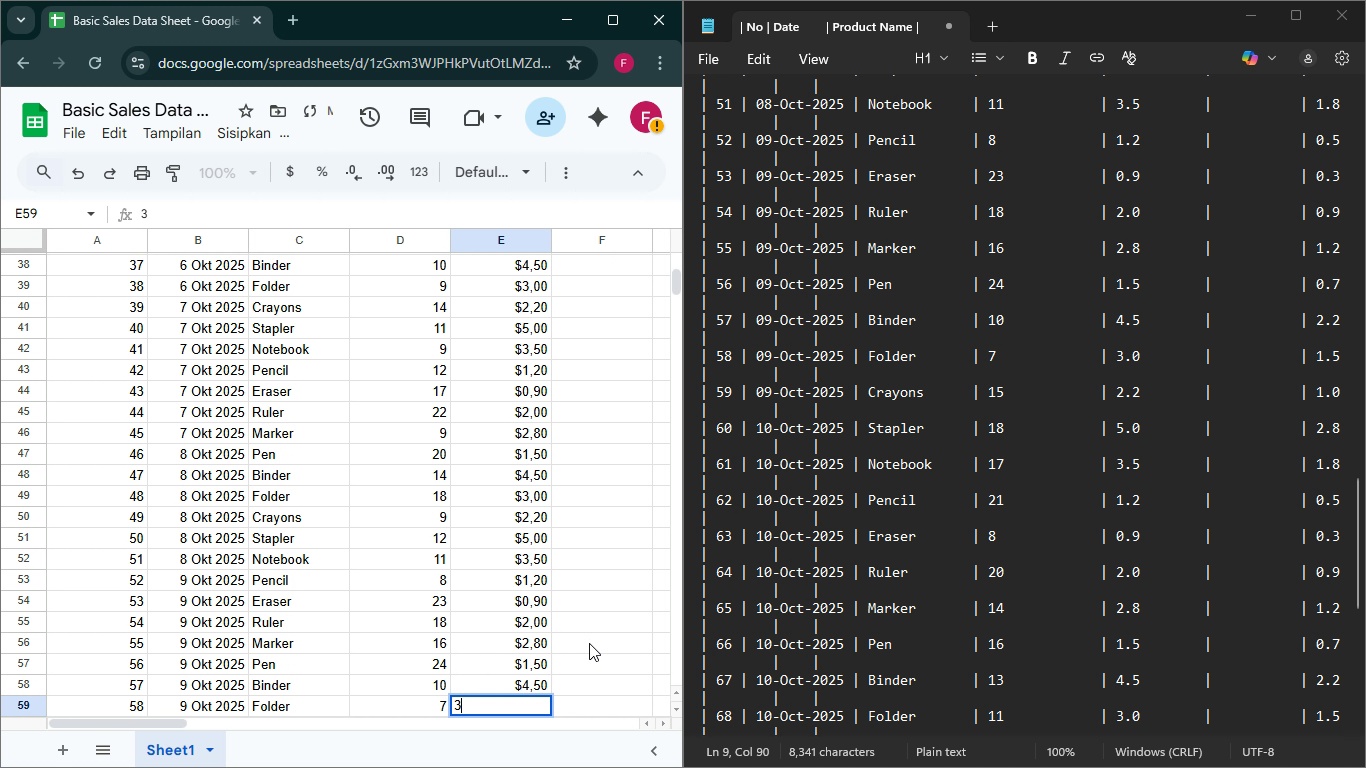 
key(3)
 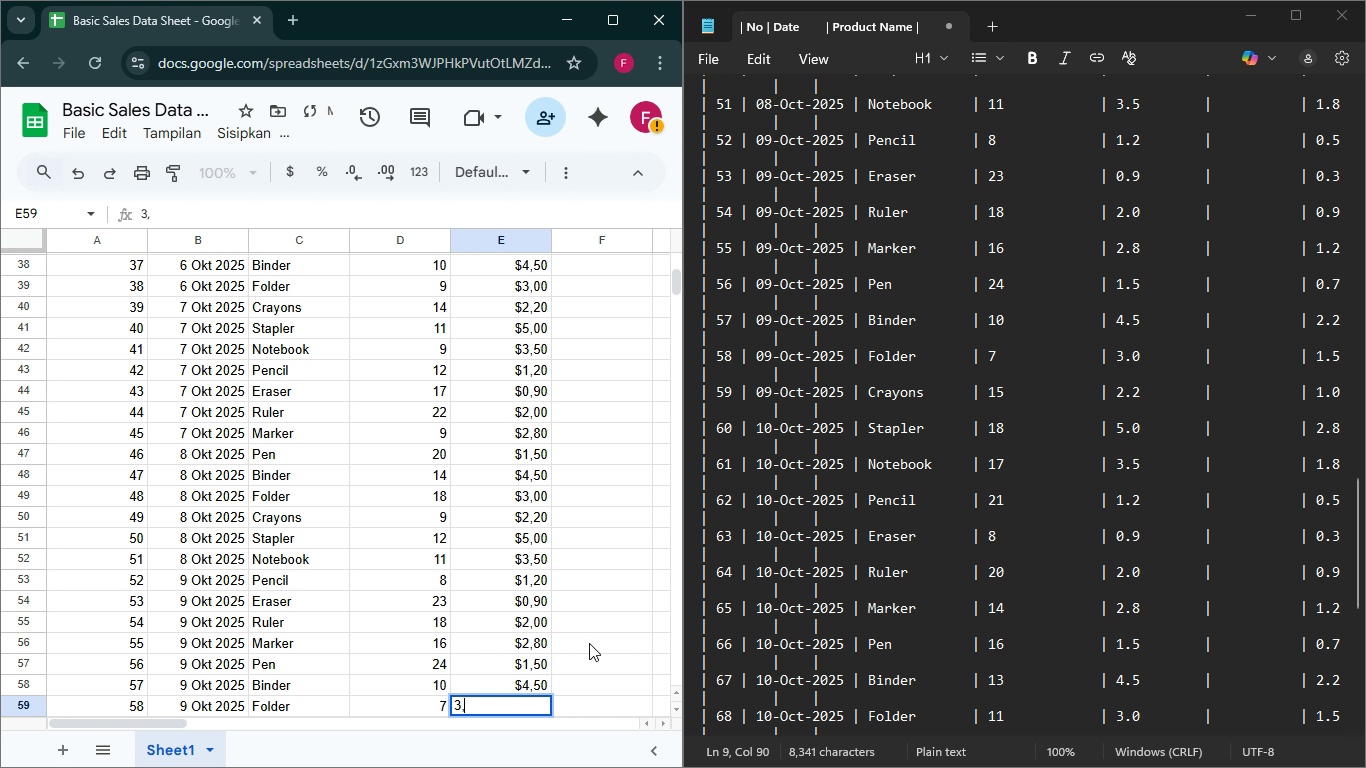 
key(Comma)
 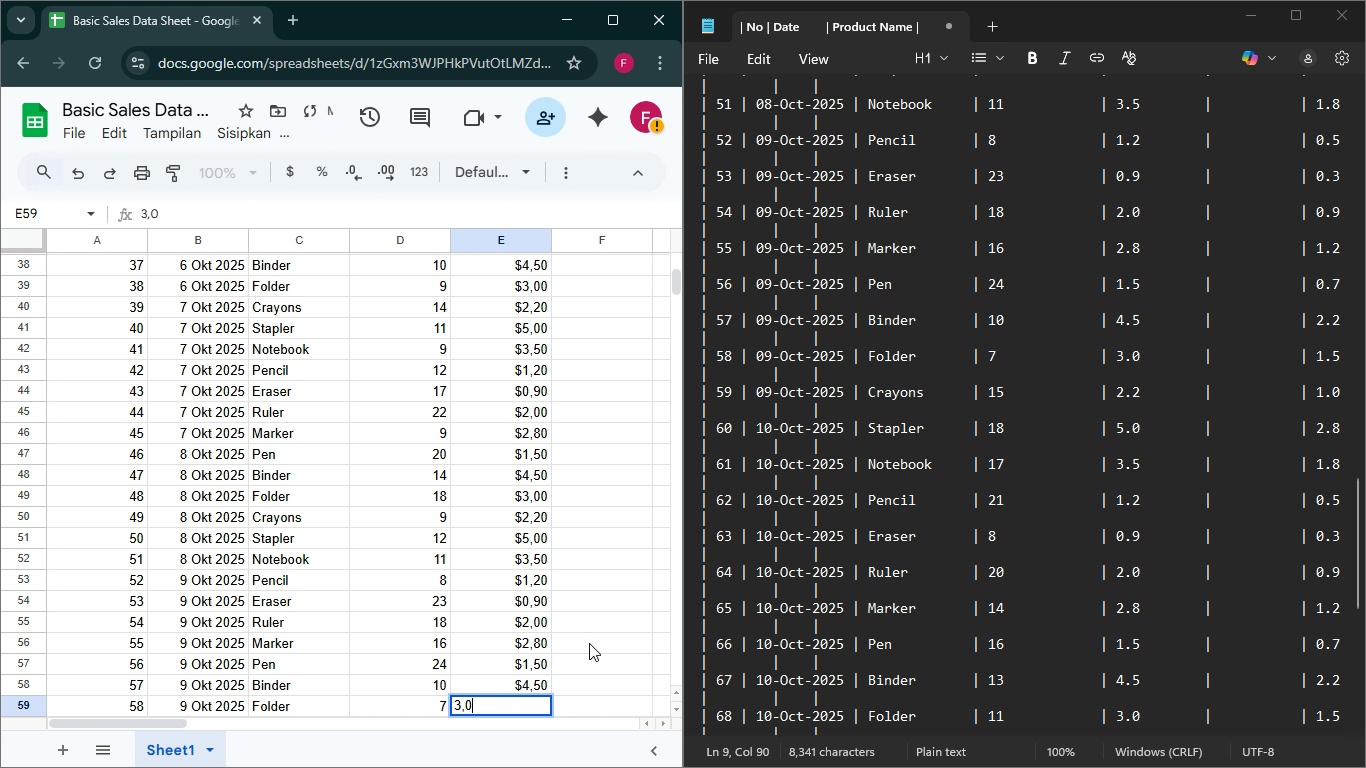 
key(0)
 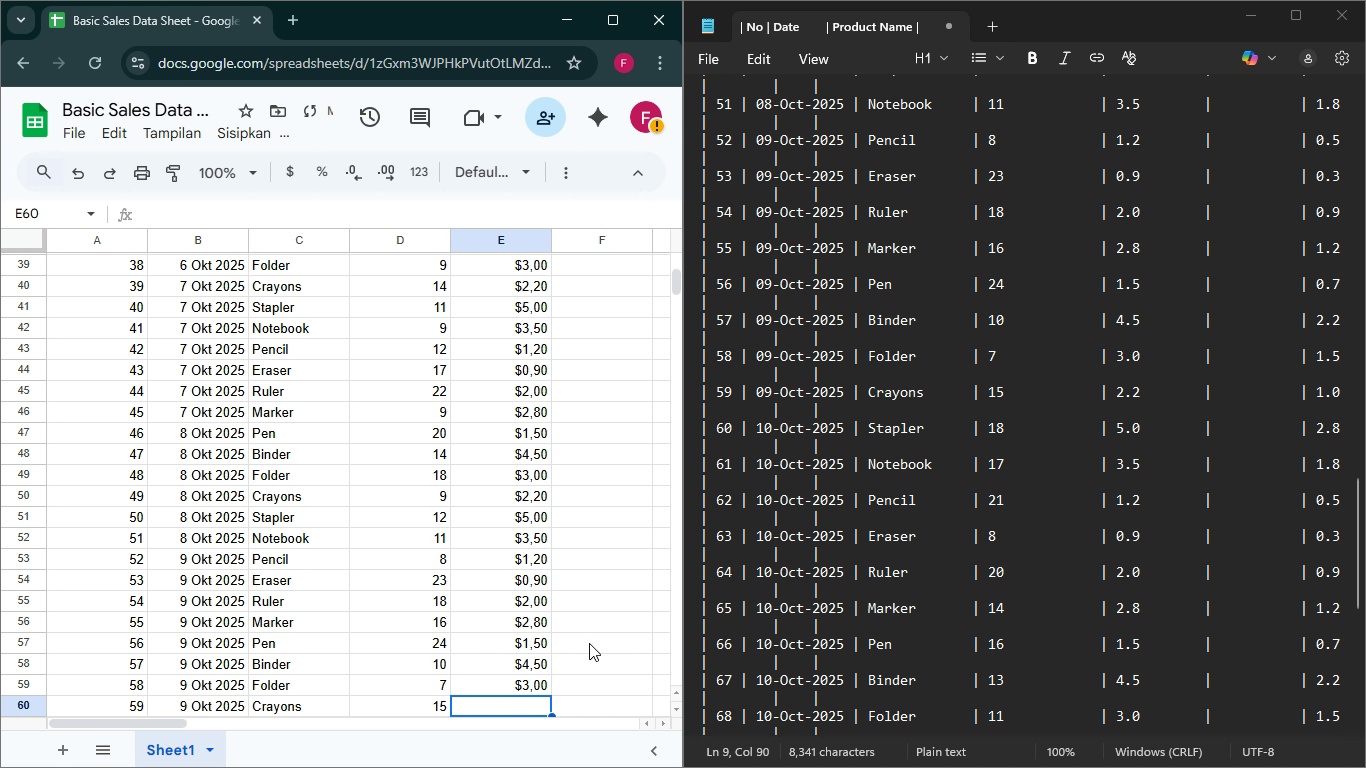 
key(Enter)
 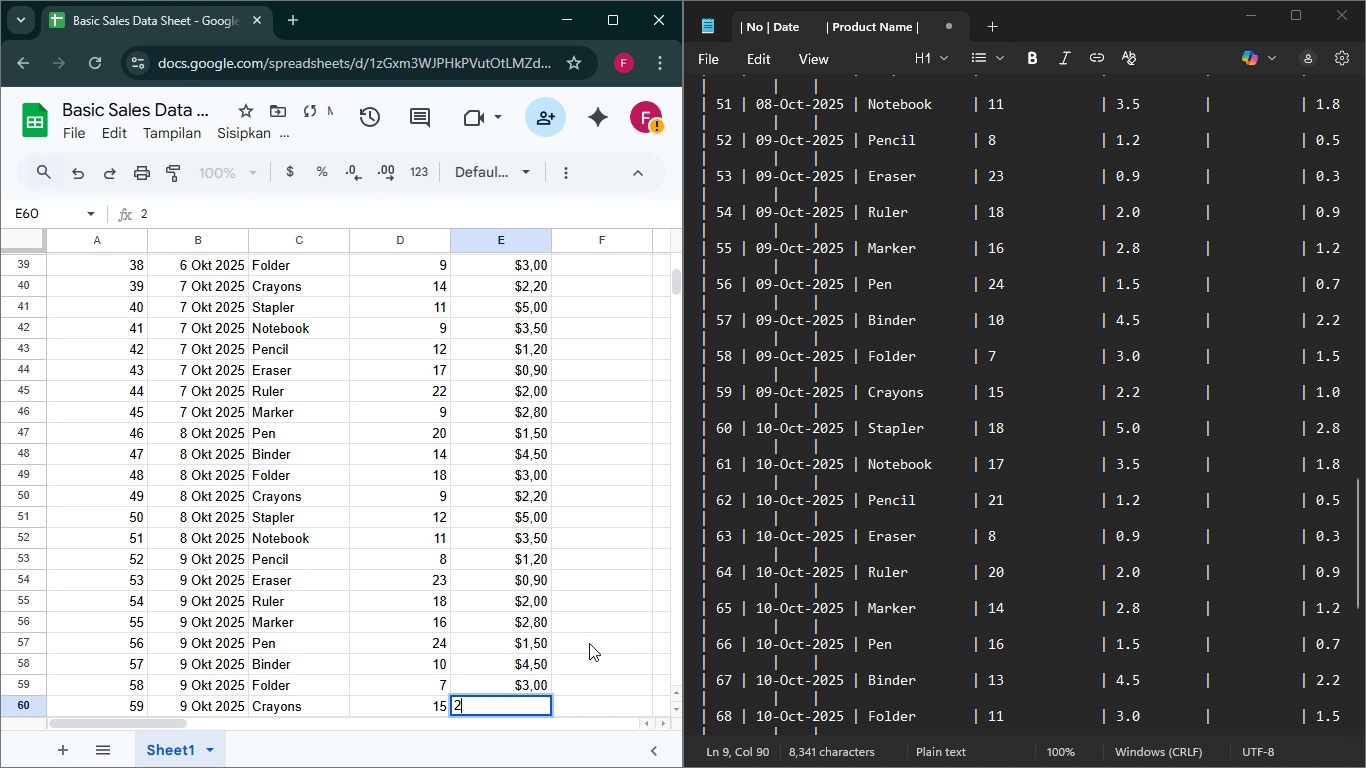 
hold_key(key=2, duration=0.59)
 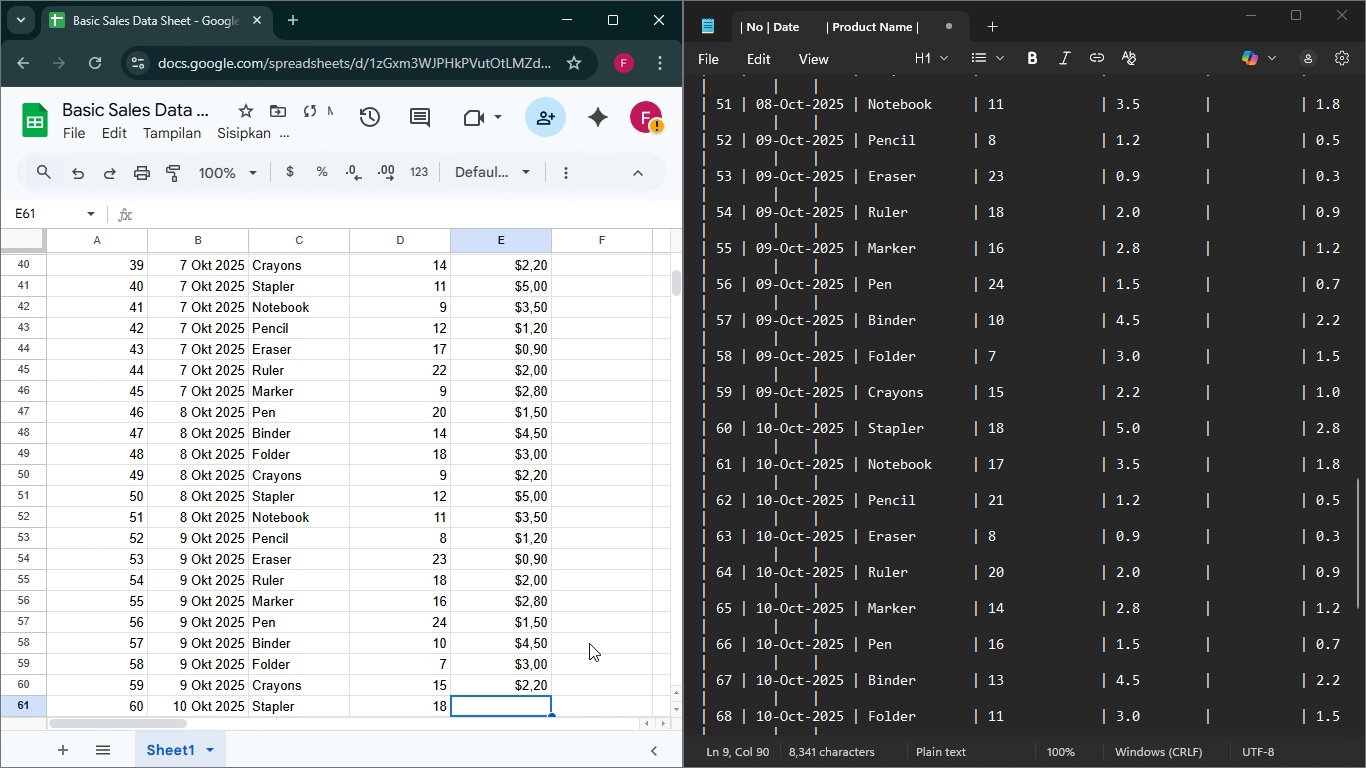 
key(Comma)
 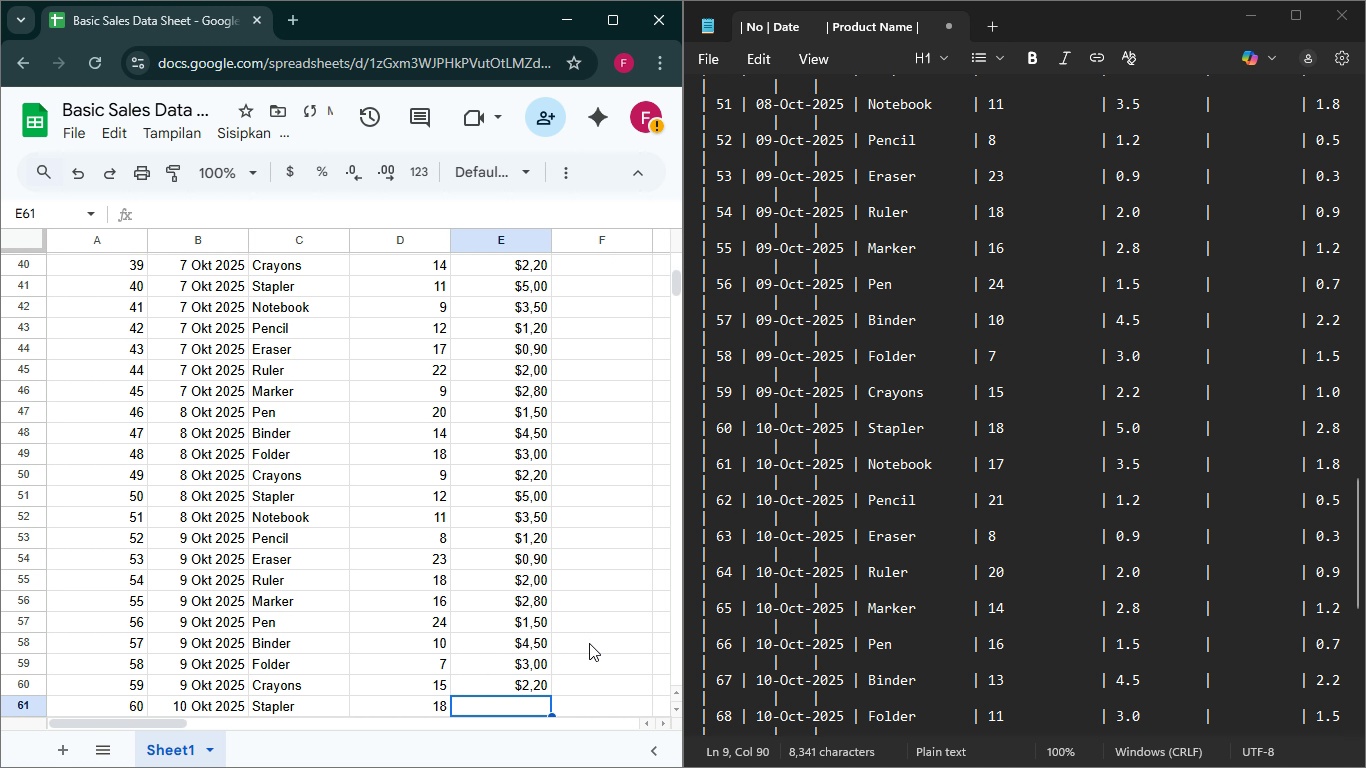 
key(Enter)
 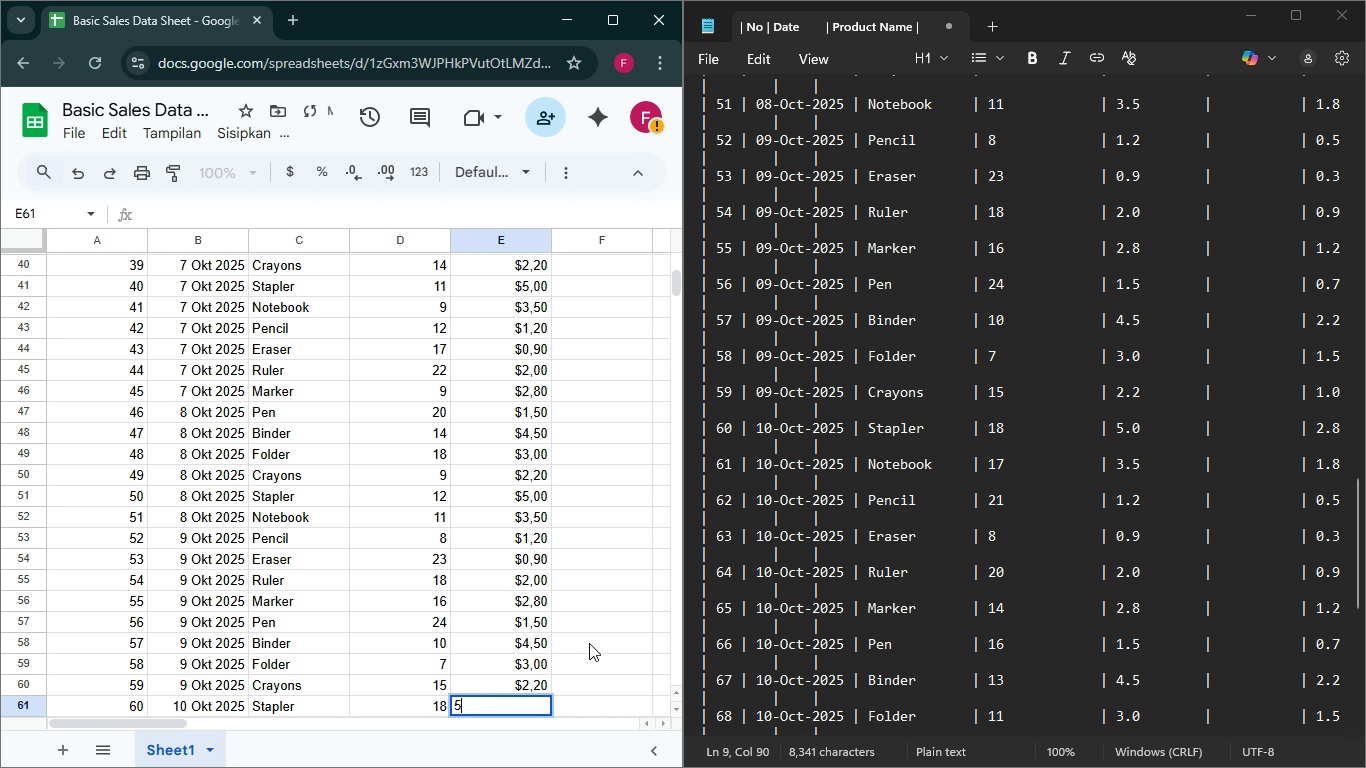 
key(5)
 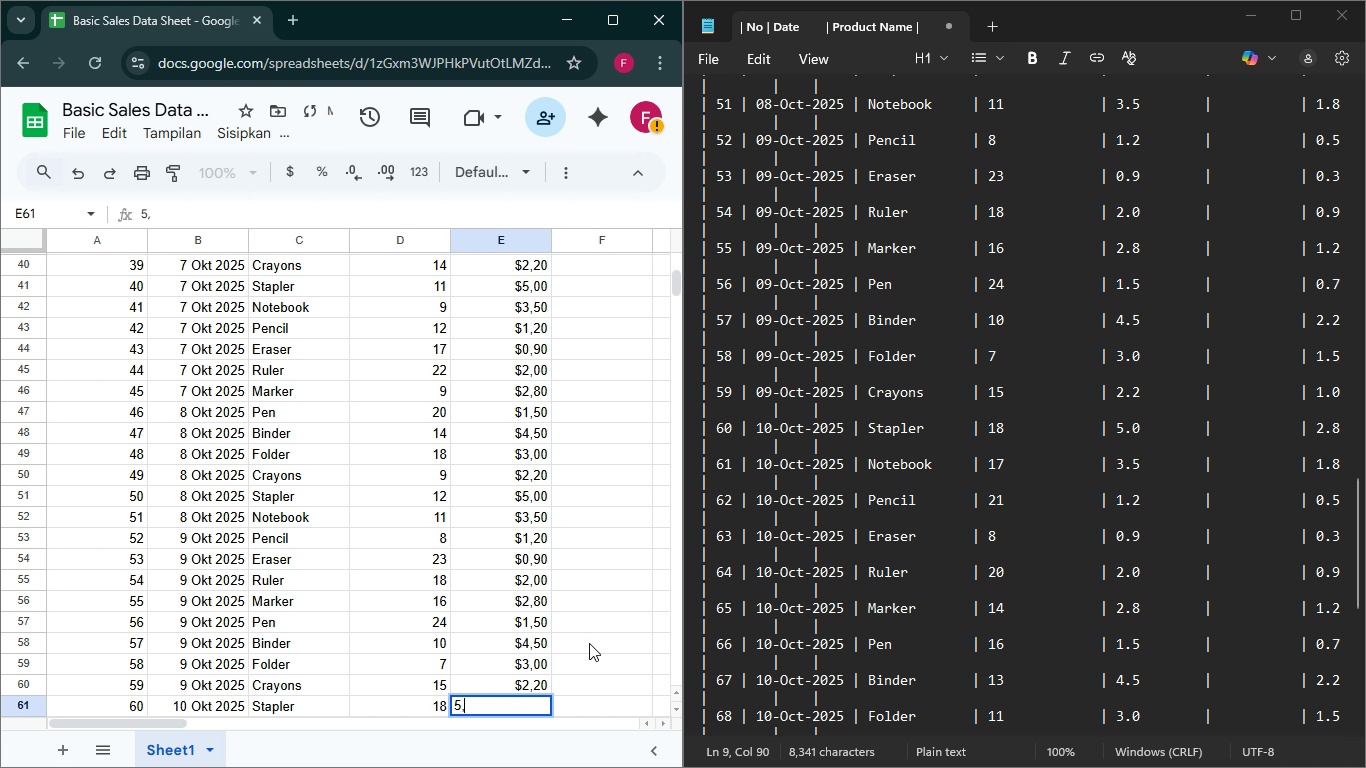 
key(Comma)
 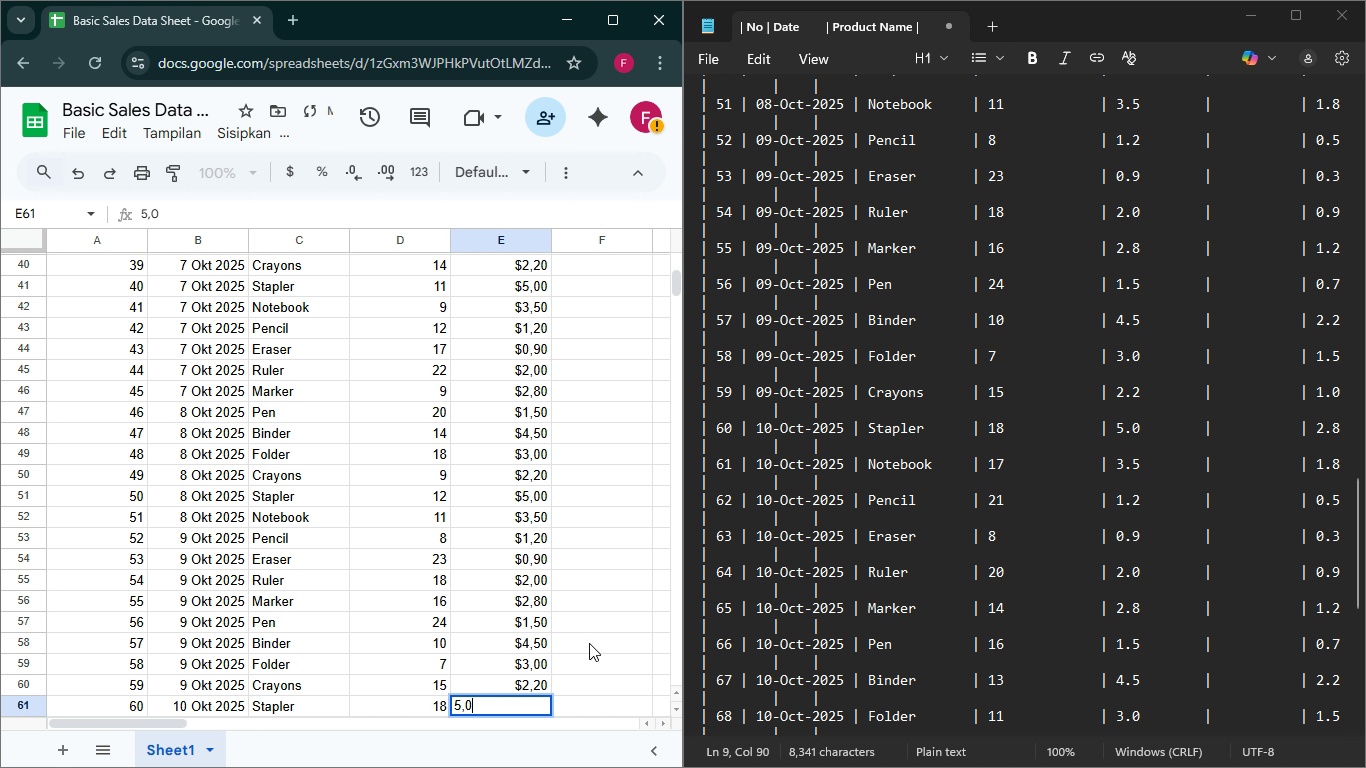 
key(0)
 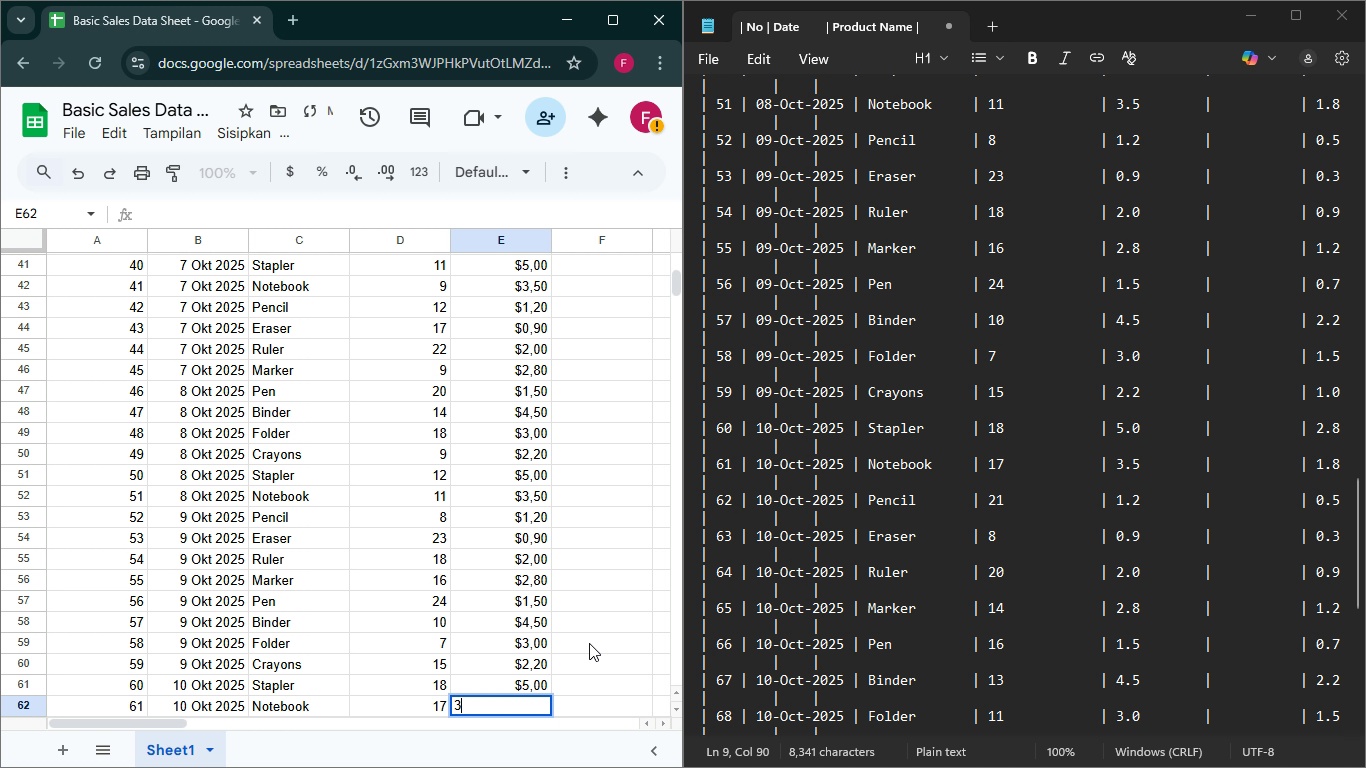 
key(Enter)
 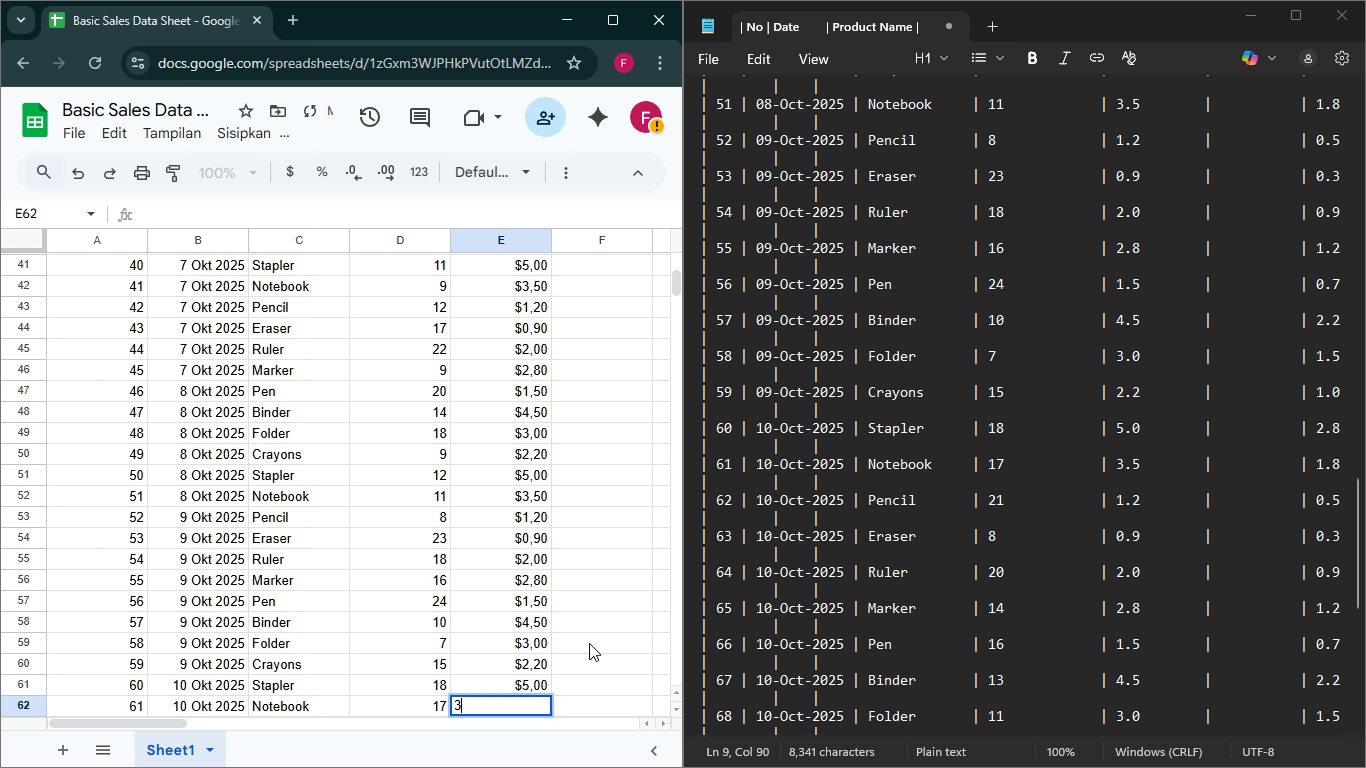 
key(3)
 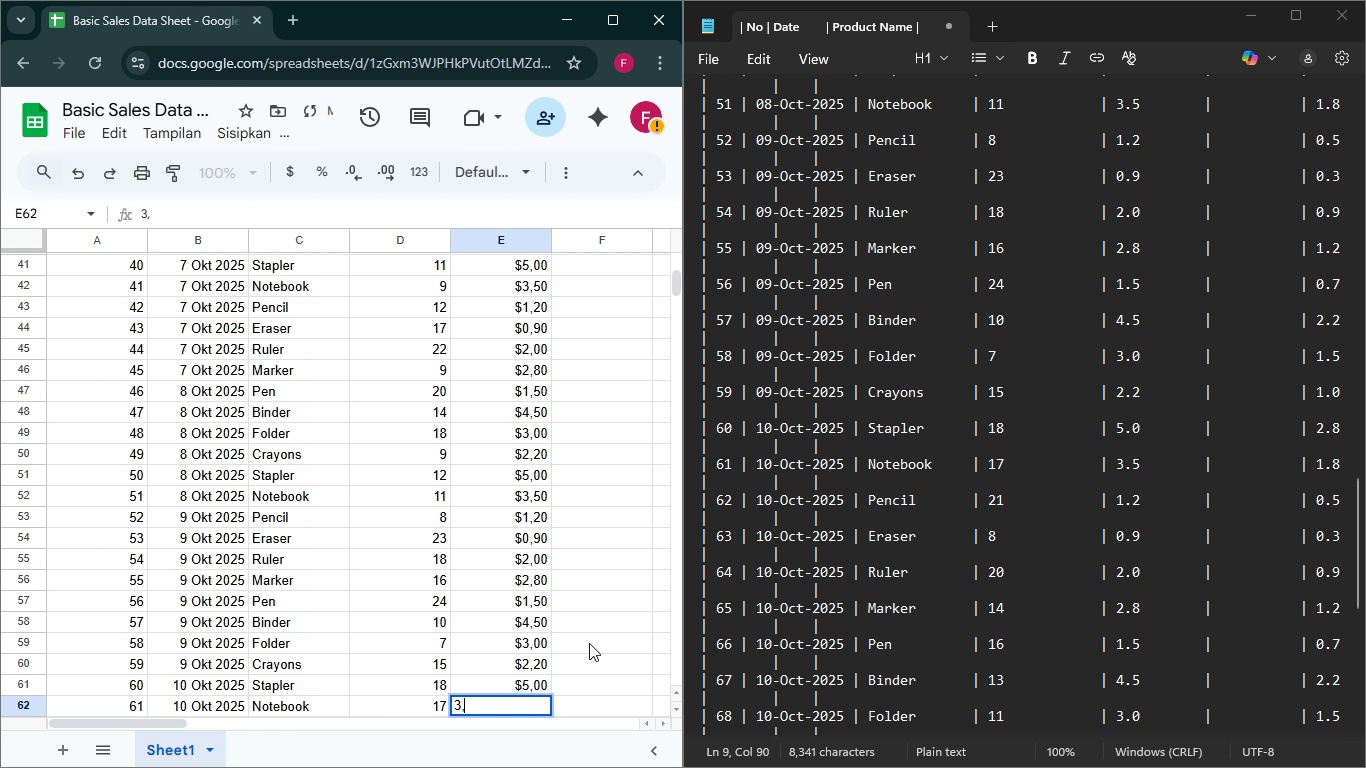 
key(Comma)
 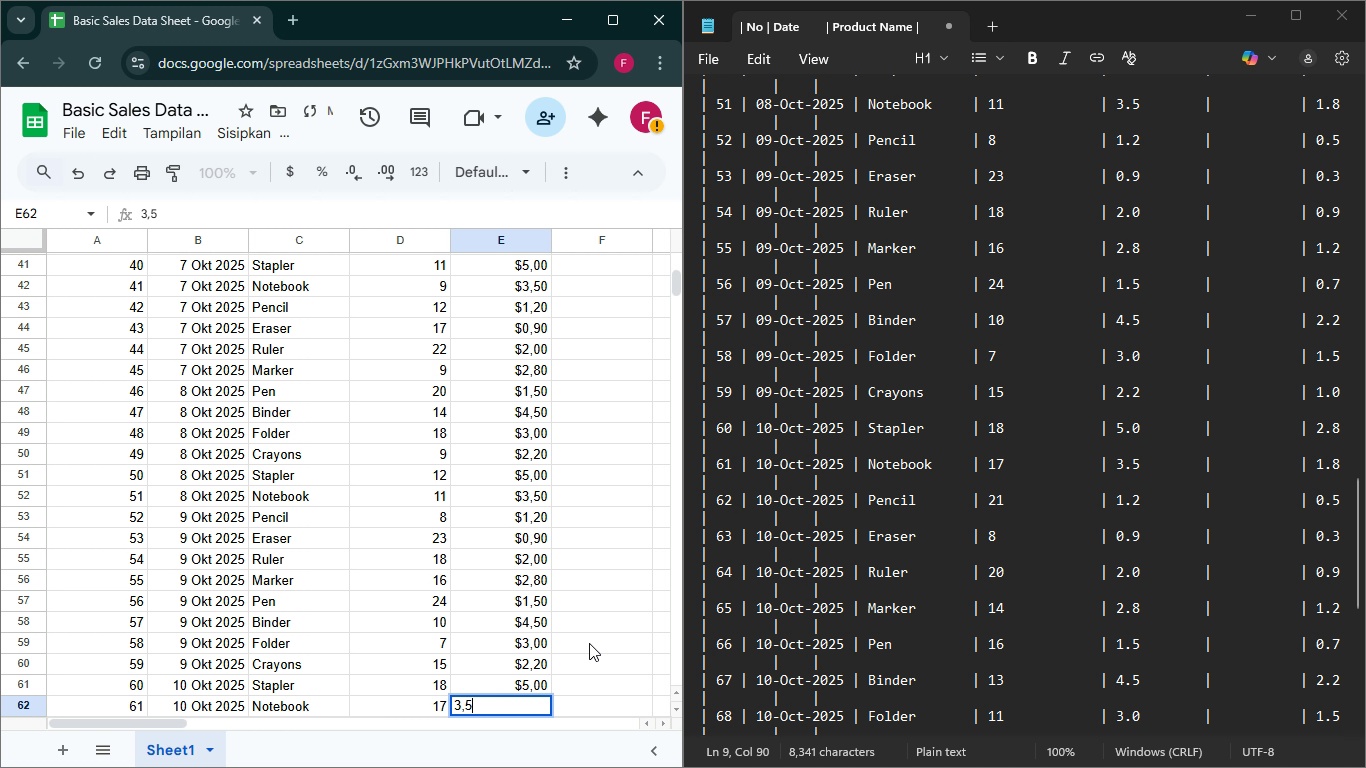 
key(5)
 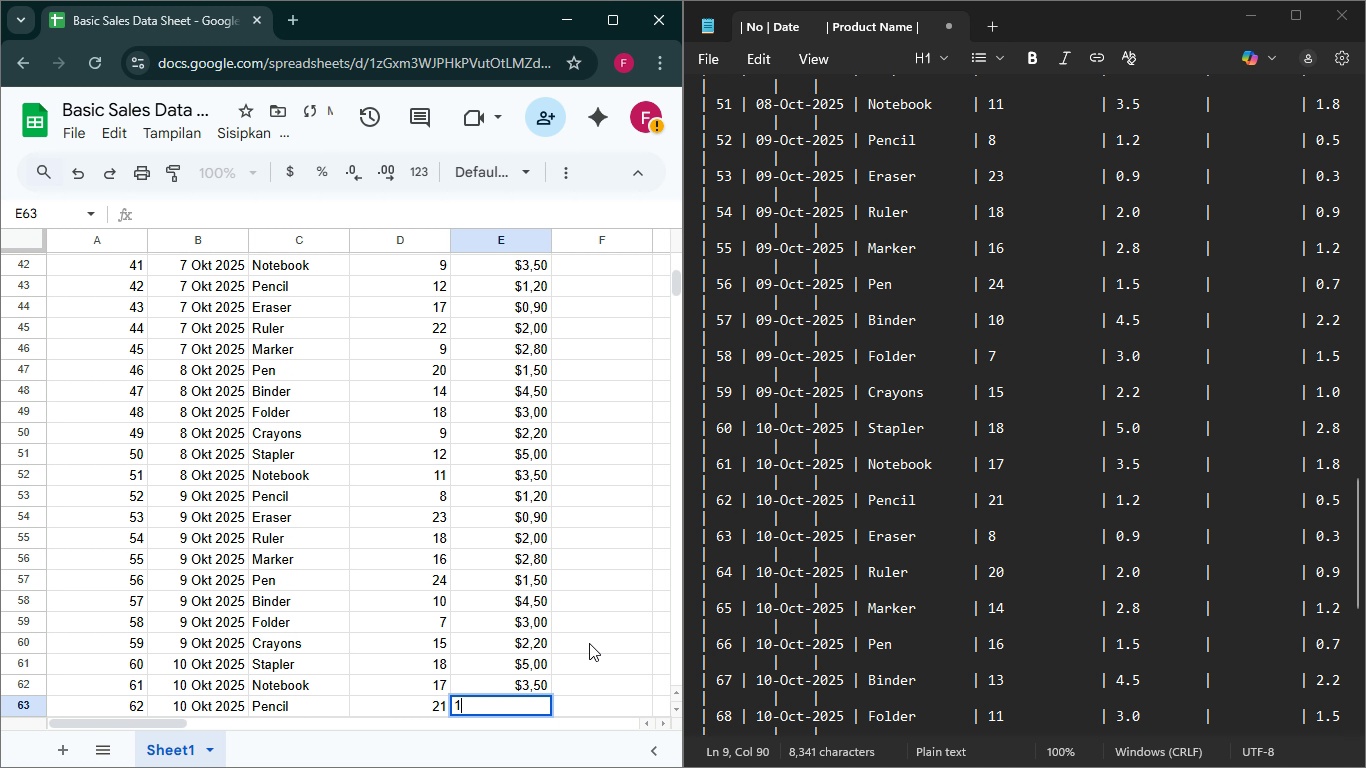 
key(Enter)
 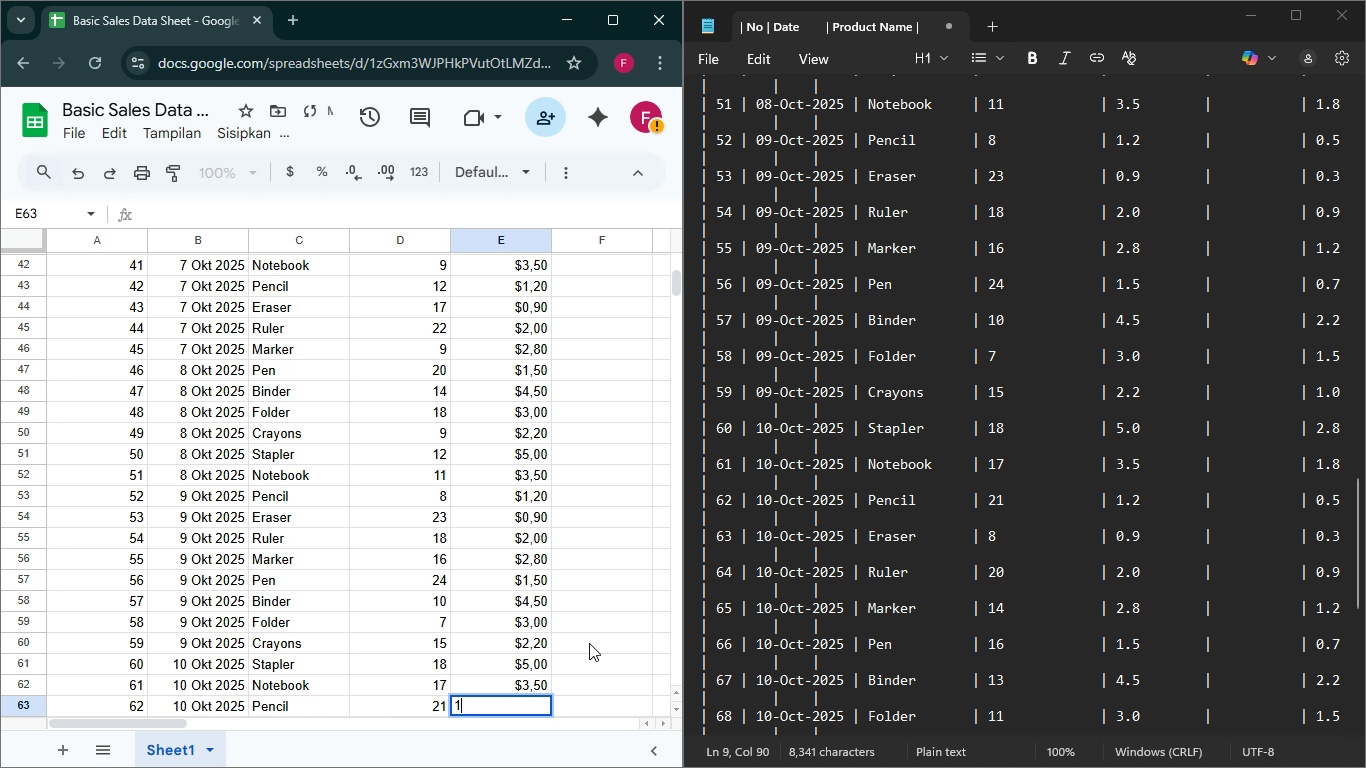 
key(1)
 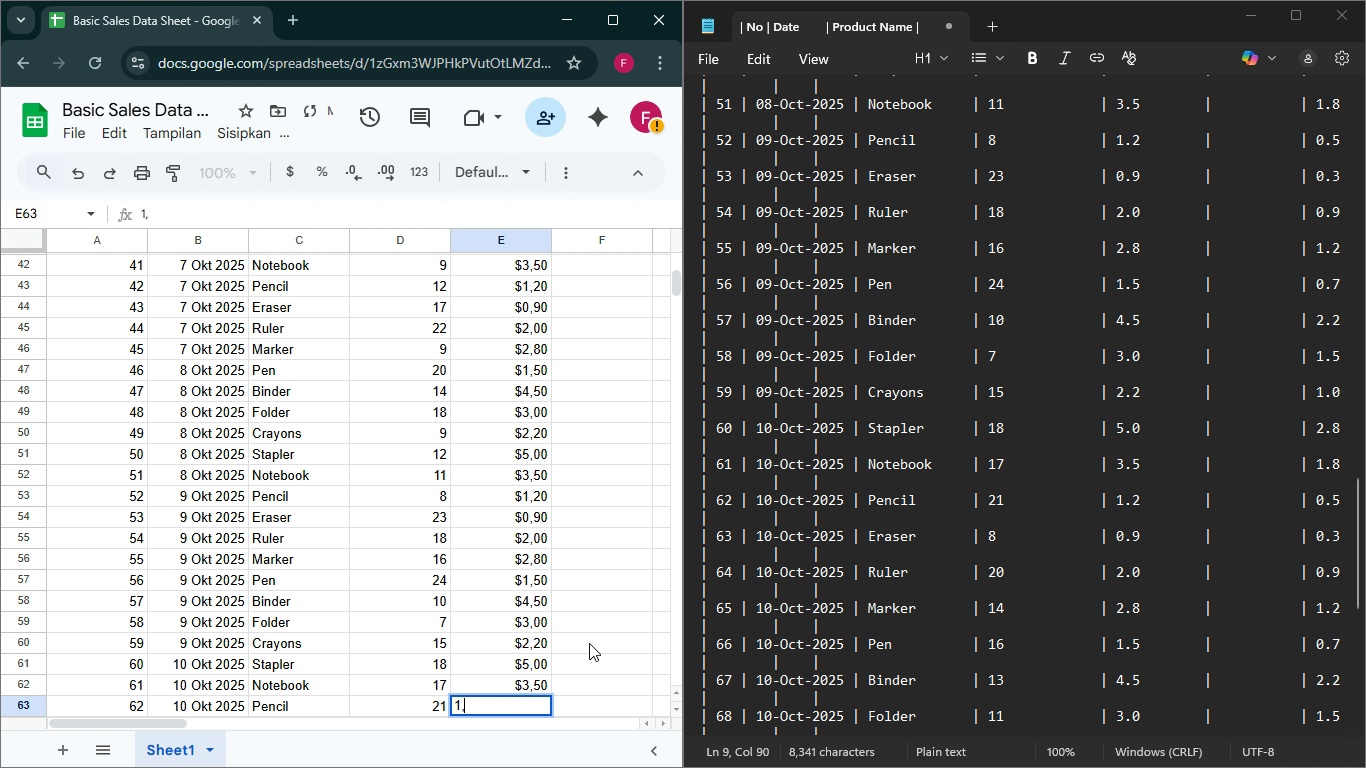 
key(Comma)
 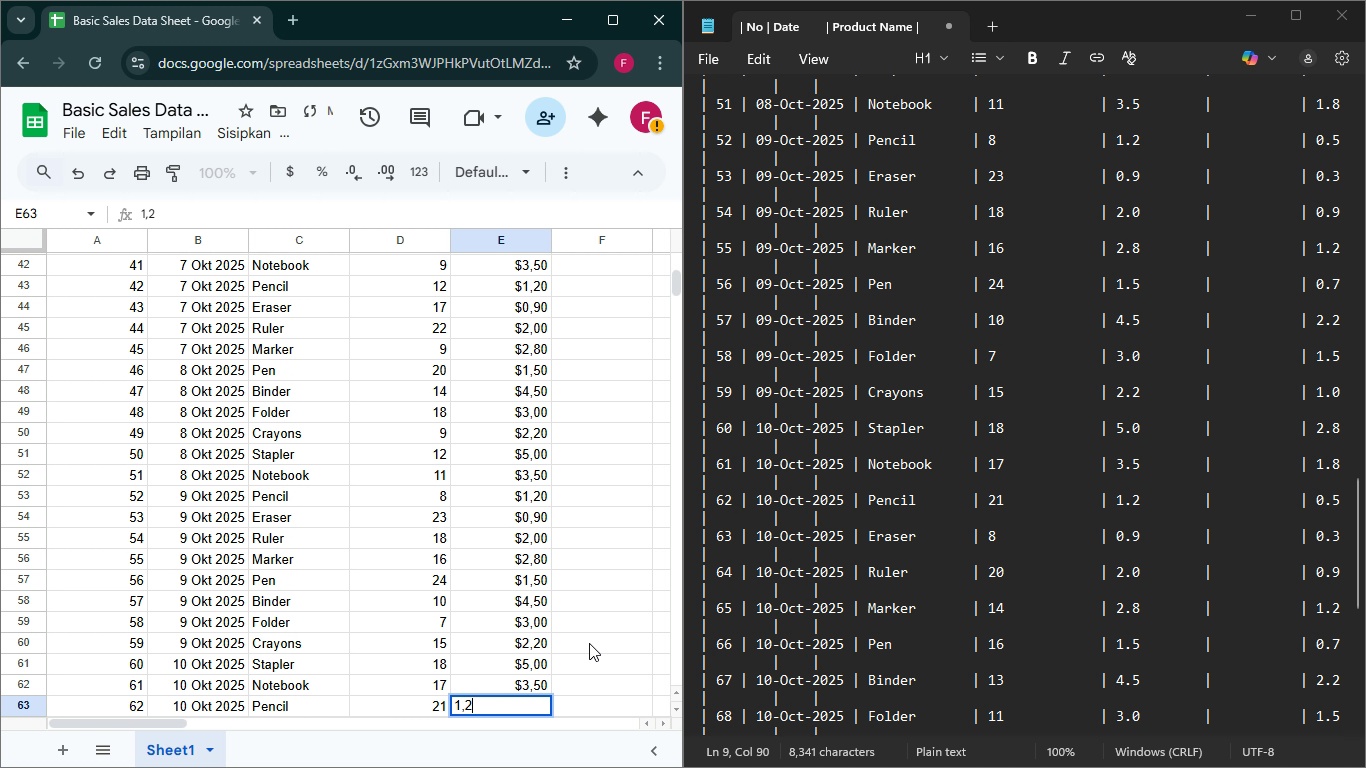 
key(2)
 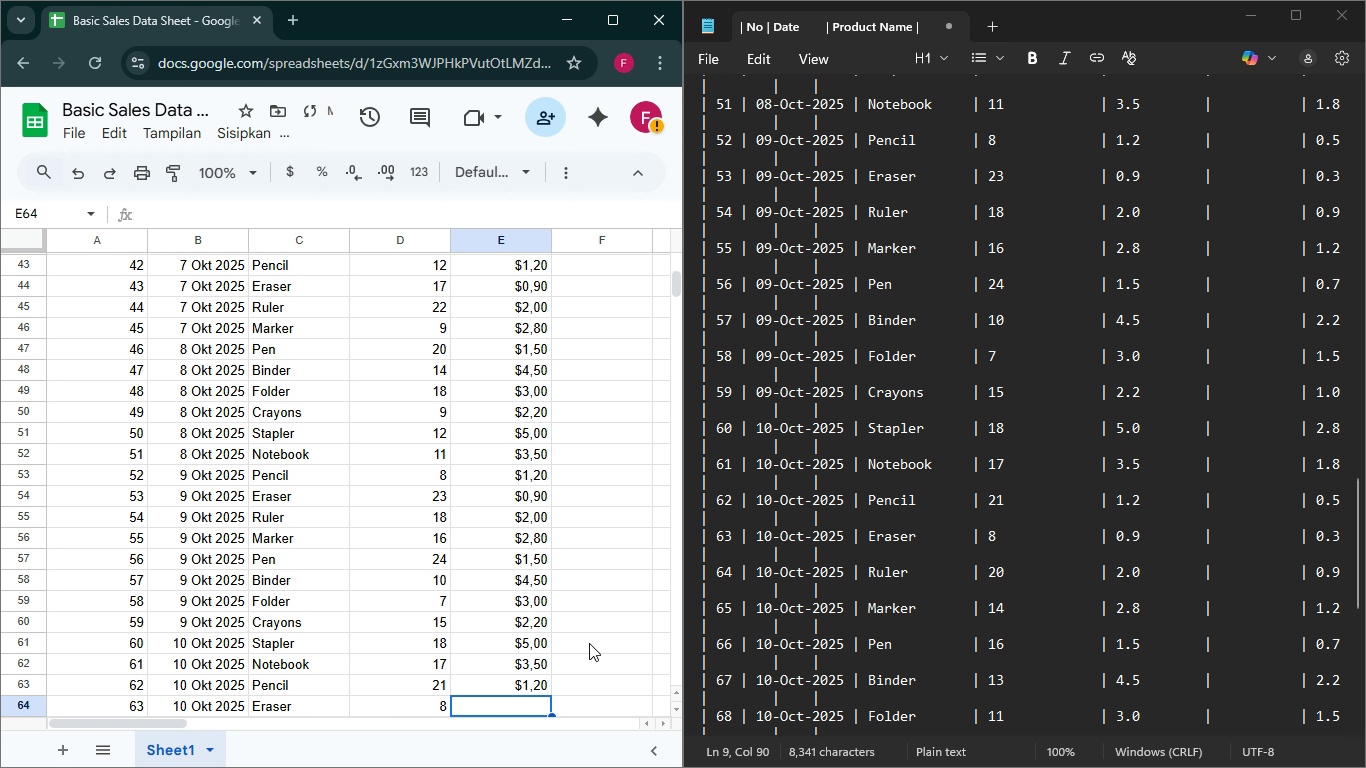 
key(Enter)
 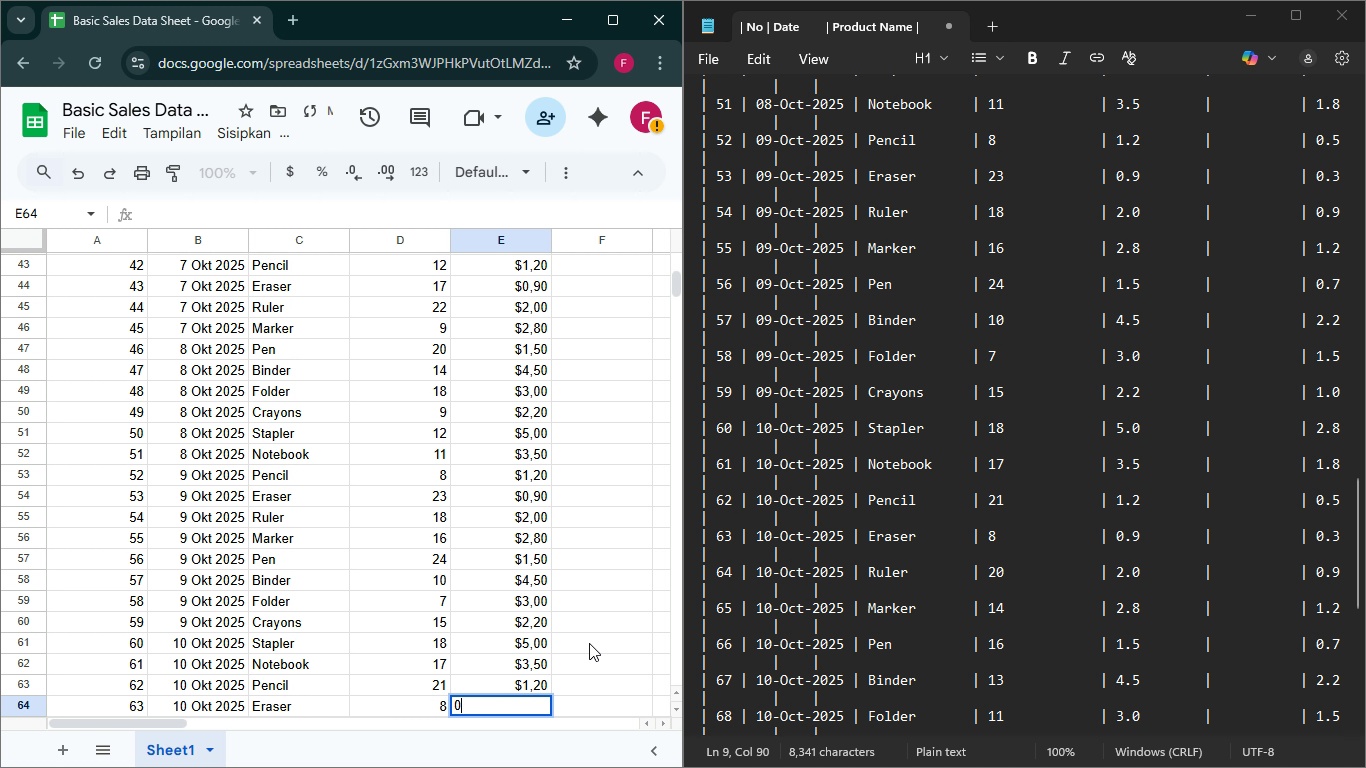 
type(09)
 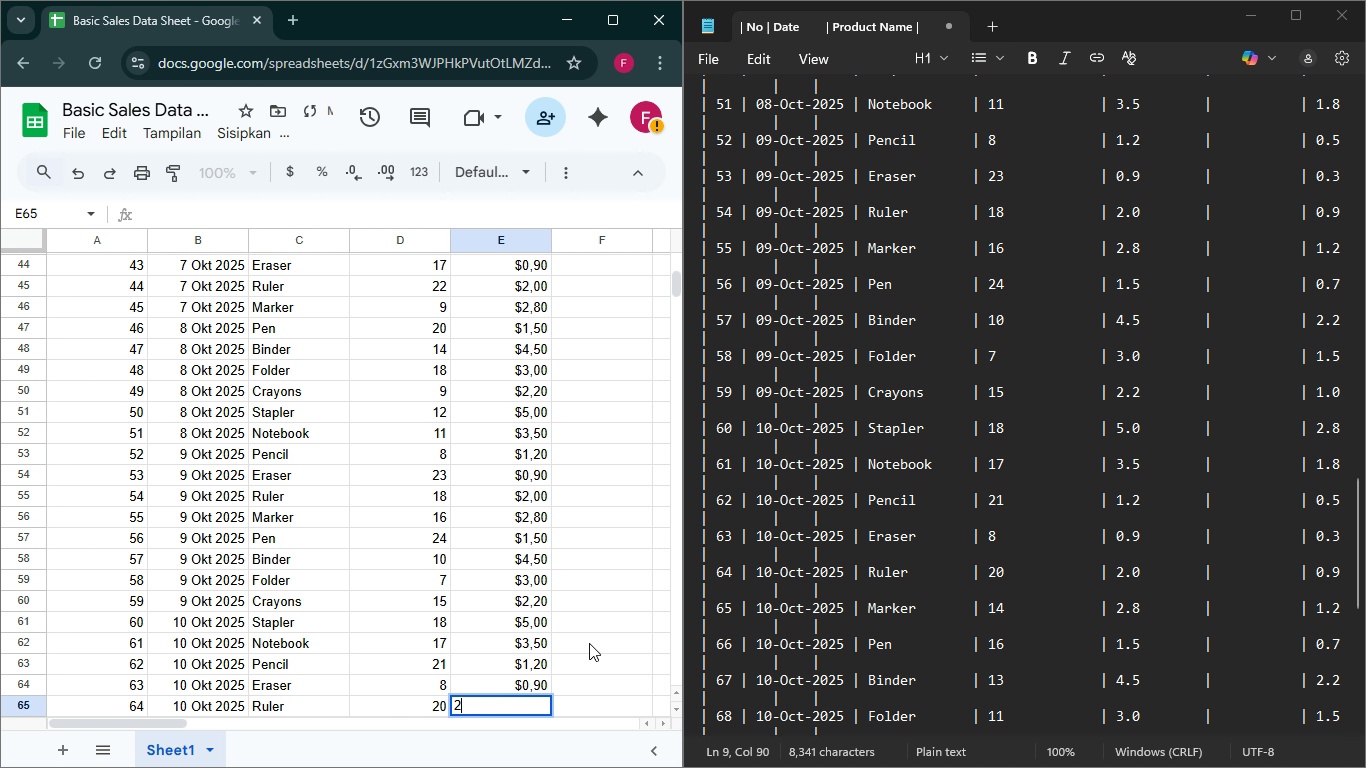 
hold_key(key=Comma, duration=0.36)
 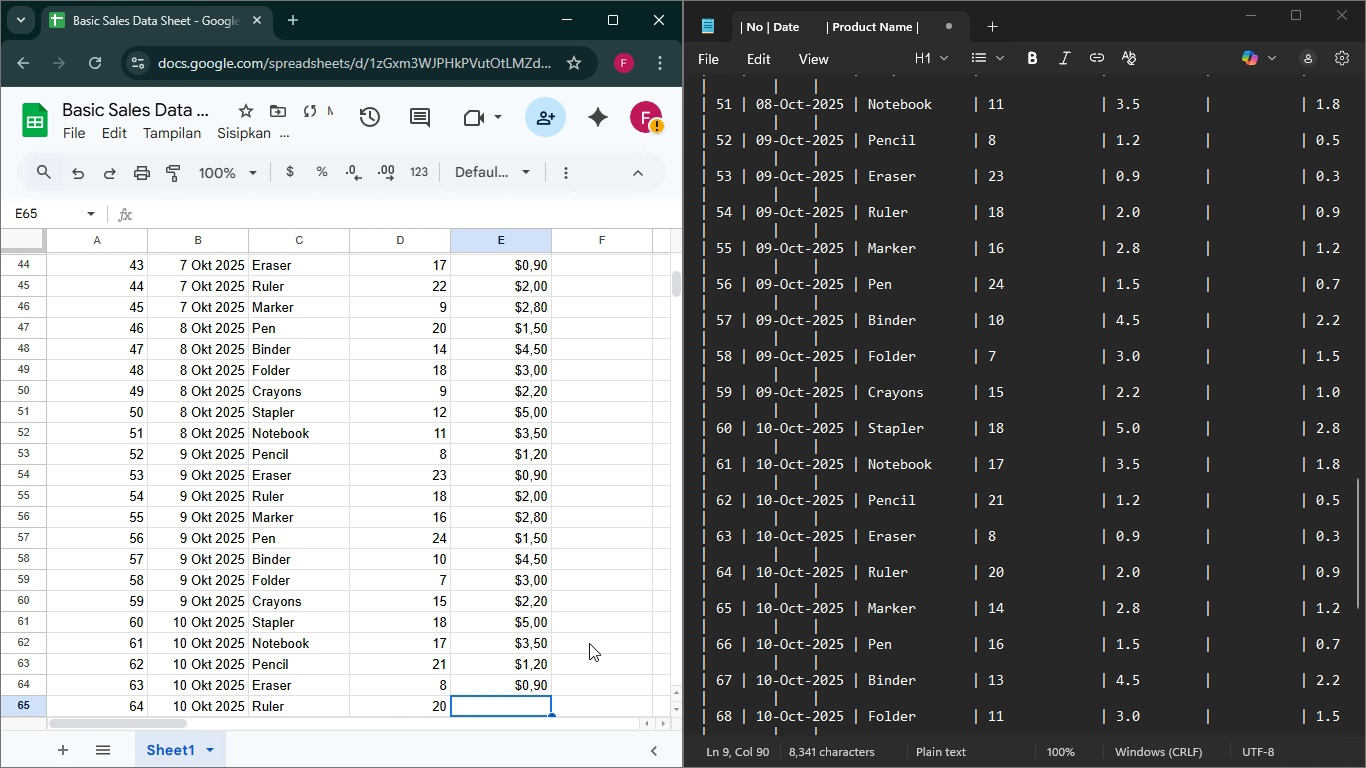 
key(Enter)
 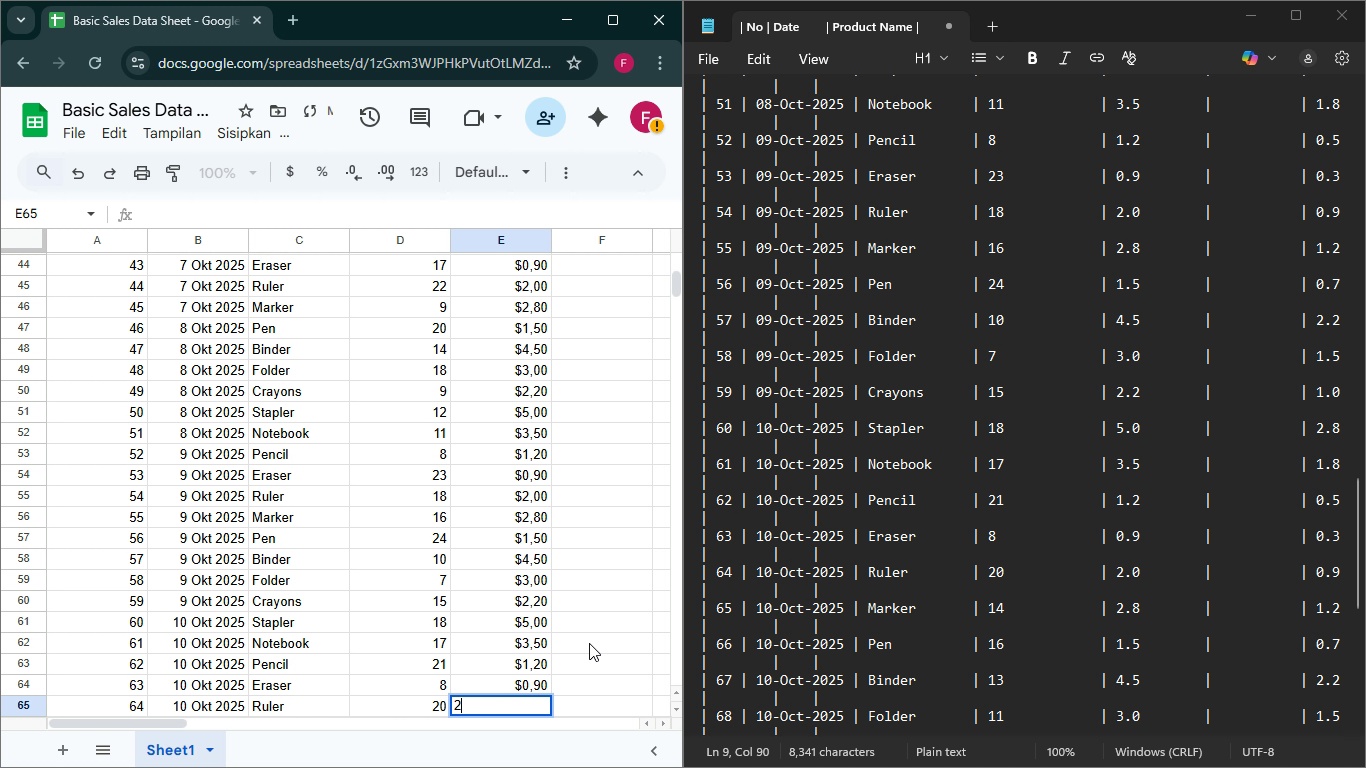 
key(2)
 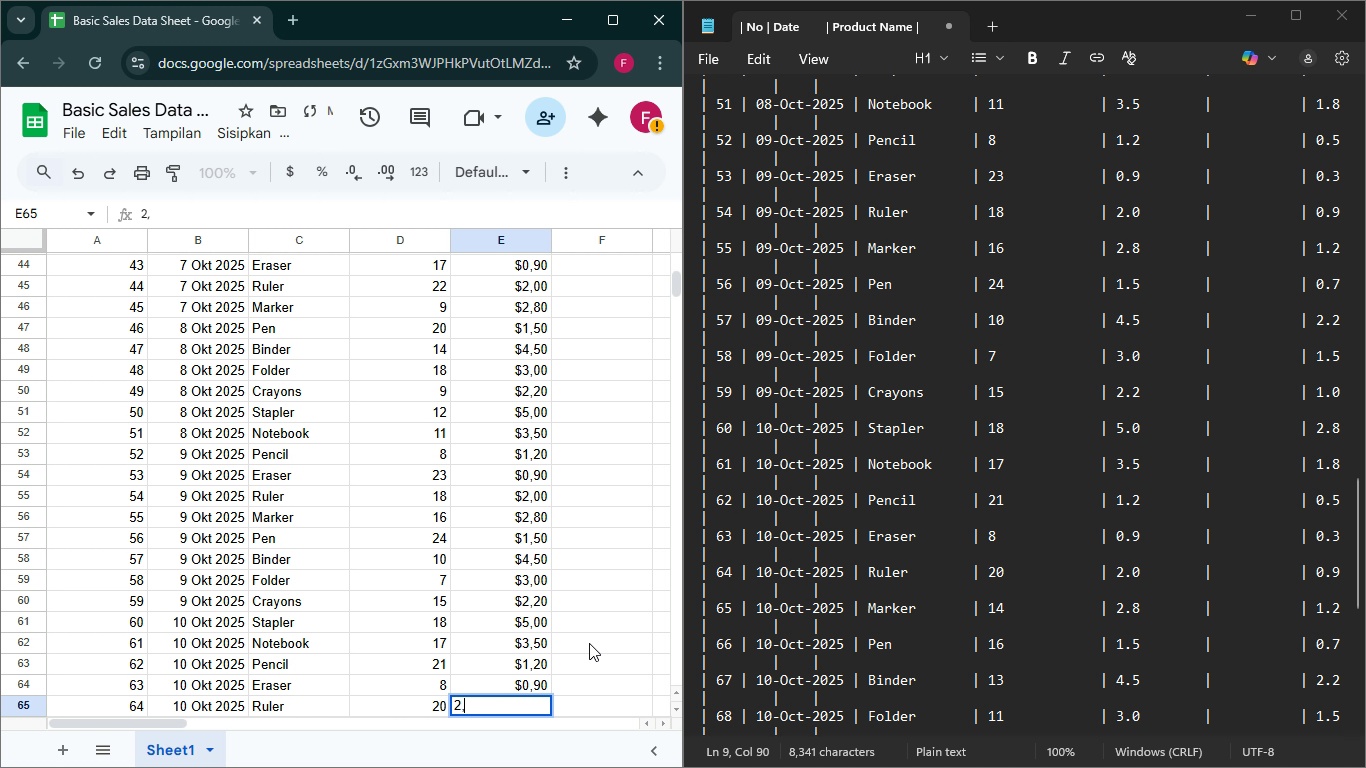 
key(Comma)
 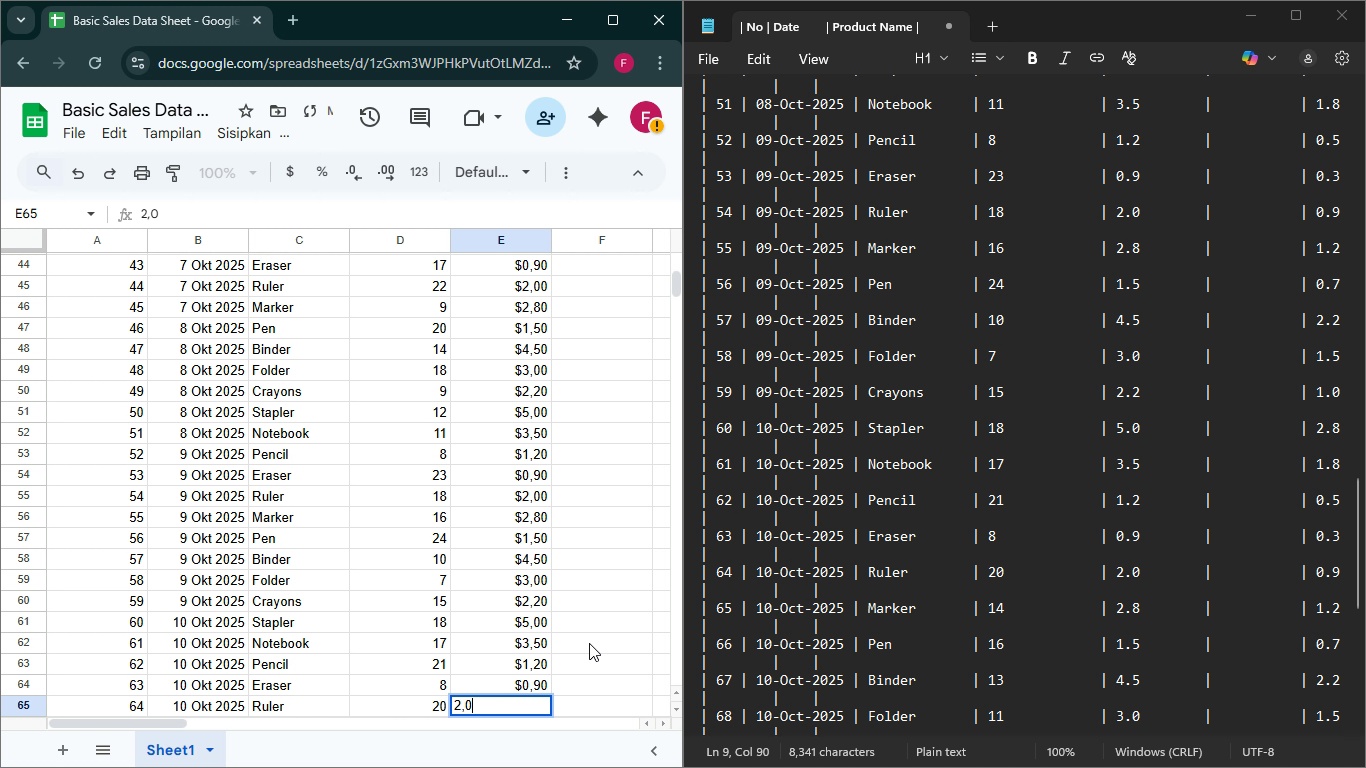 
key(0)
 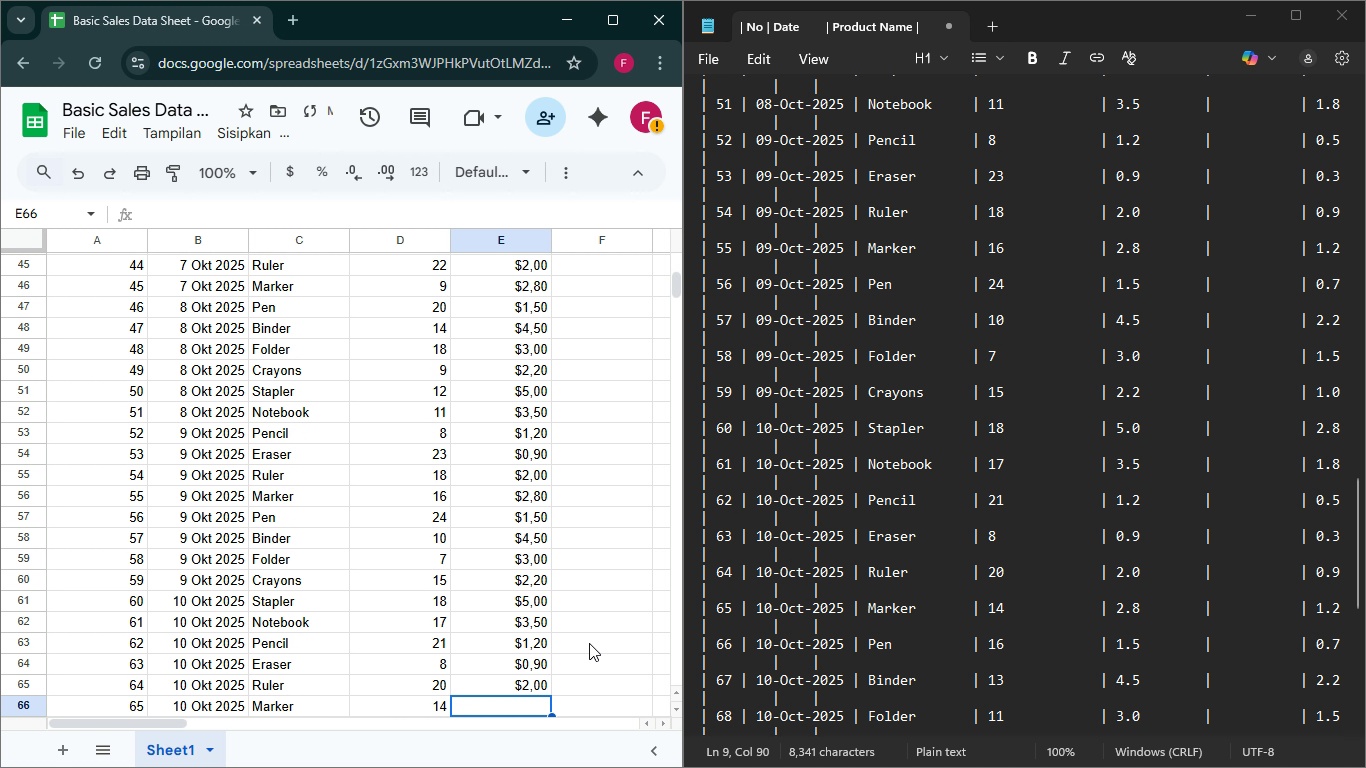 
key(Enter)
 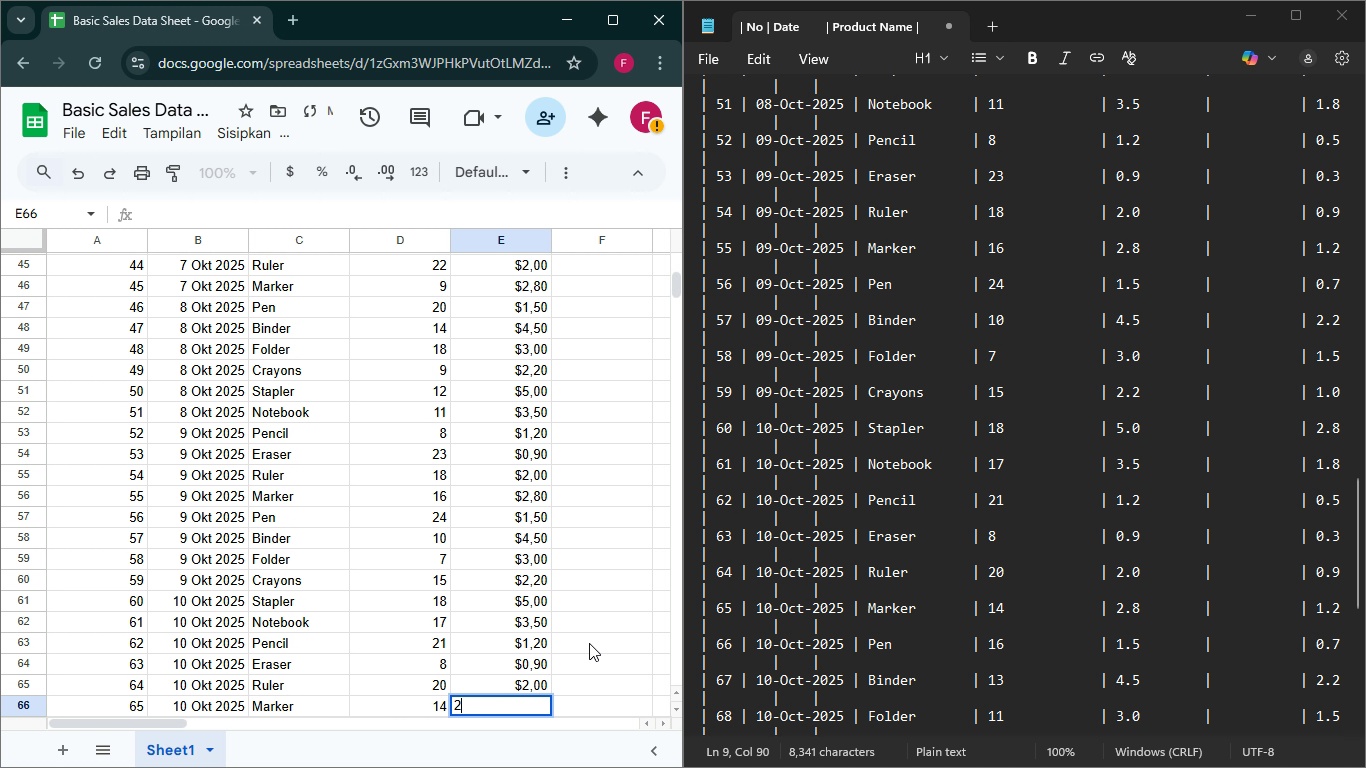 
key(2)
 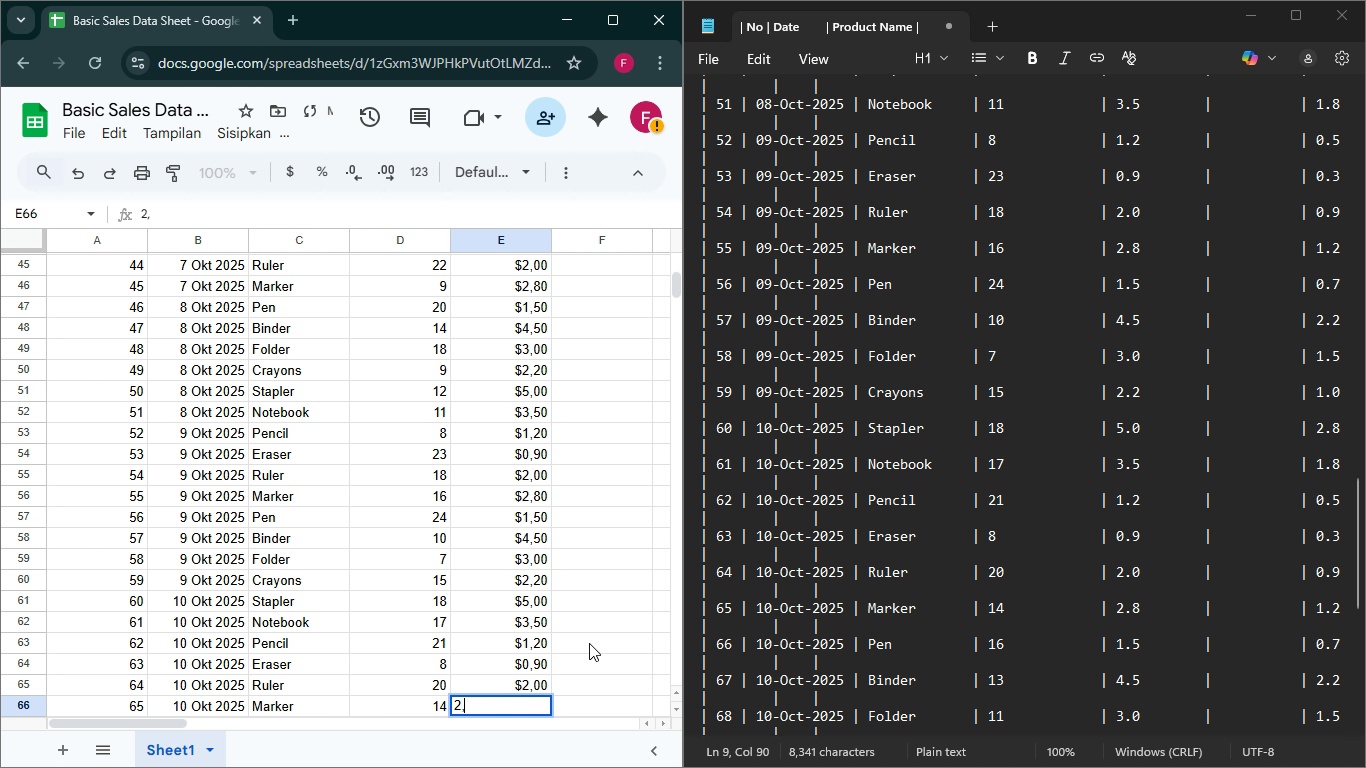 
key(Comma)
 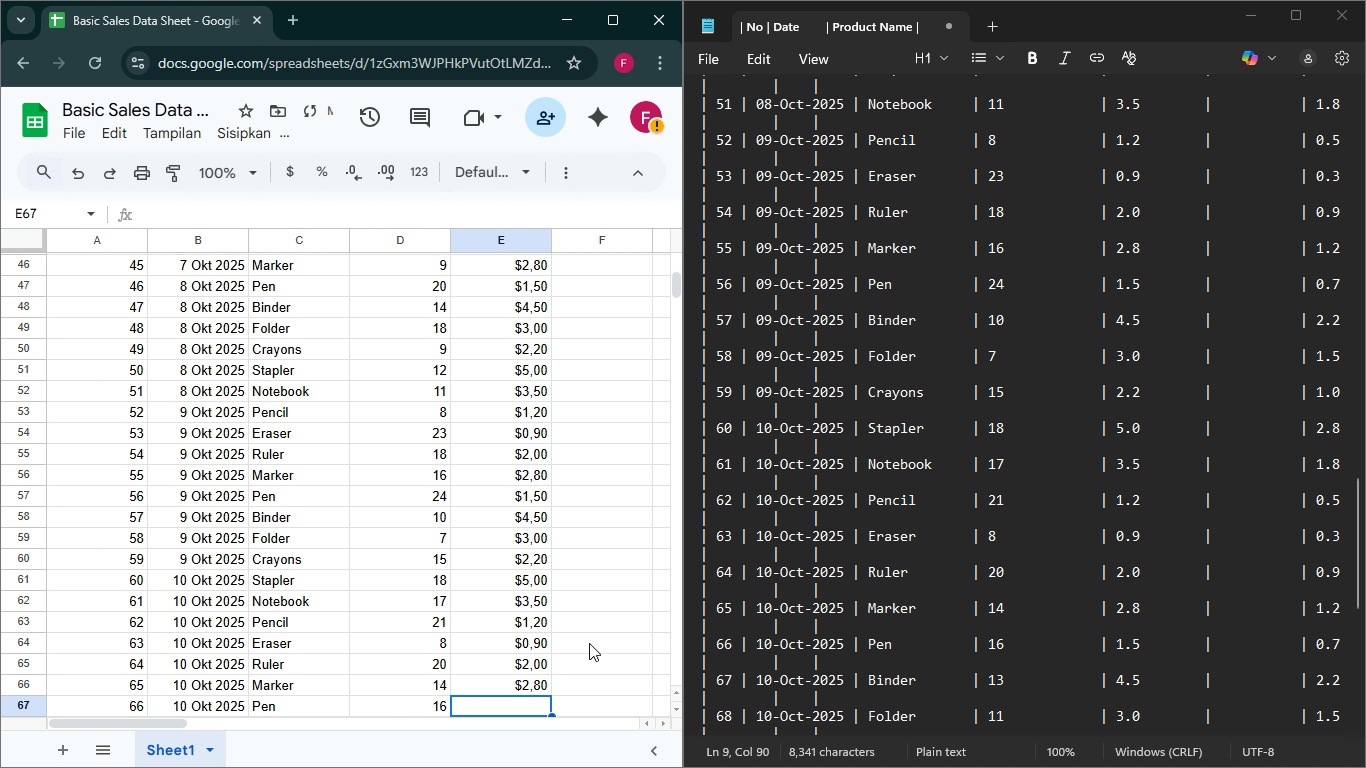 
key(Enter)
 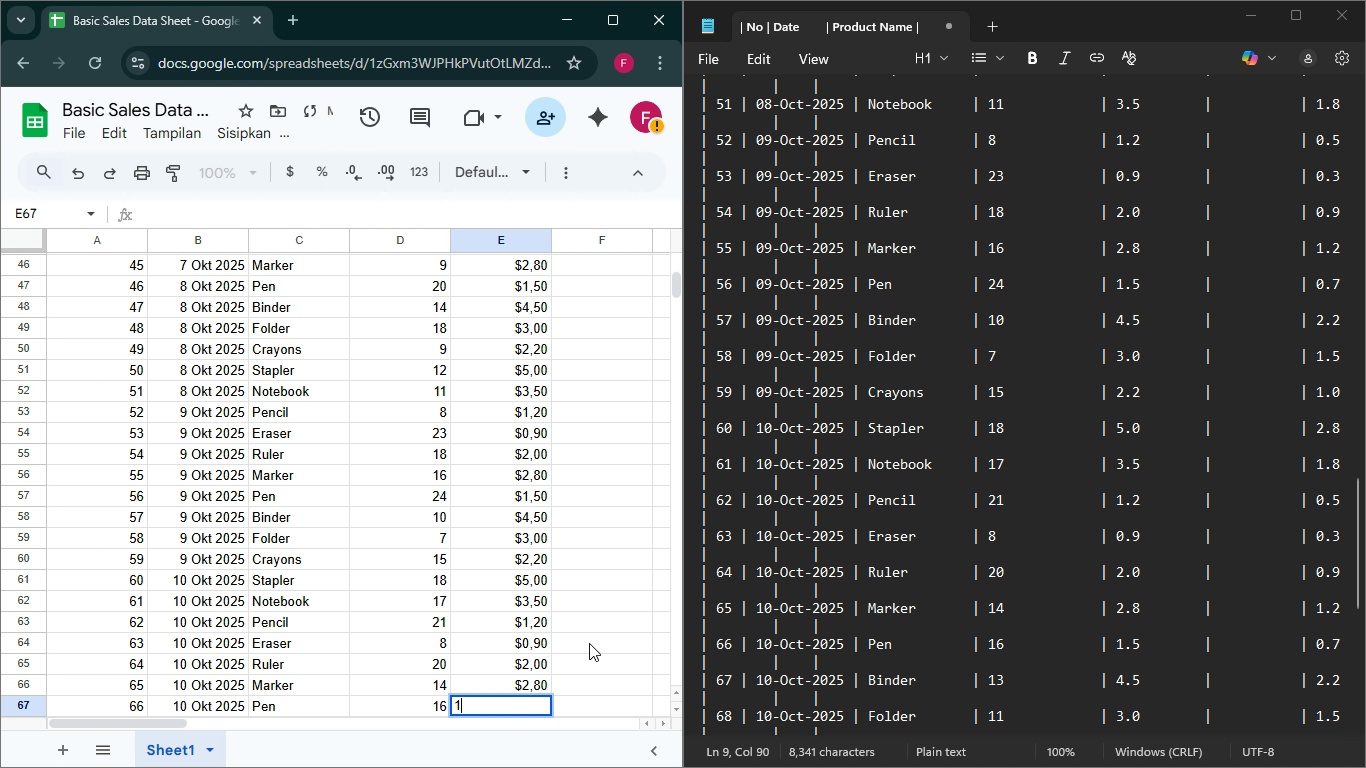 
key(1)
 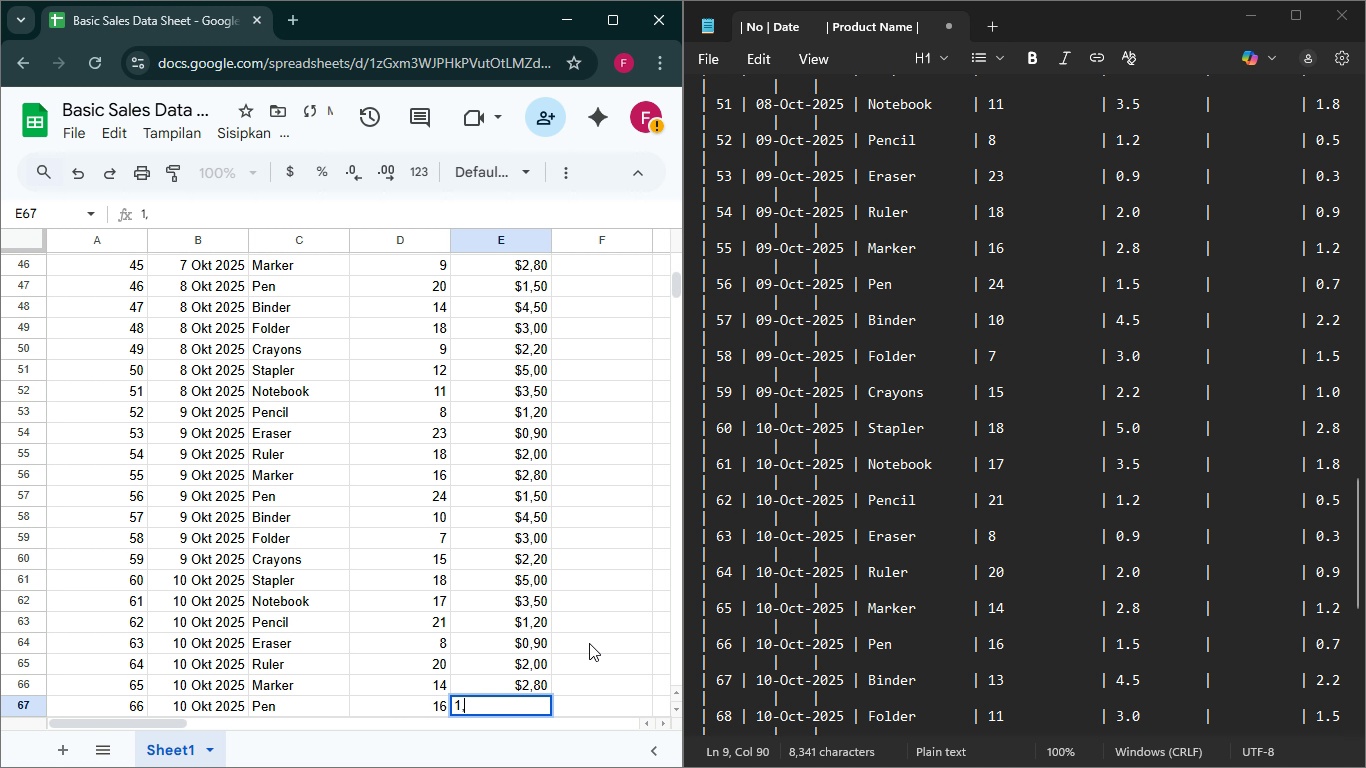 
key(Comma)
 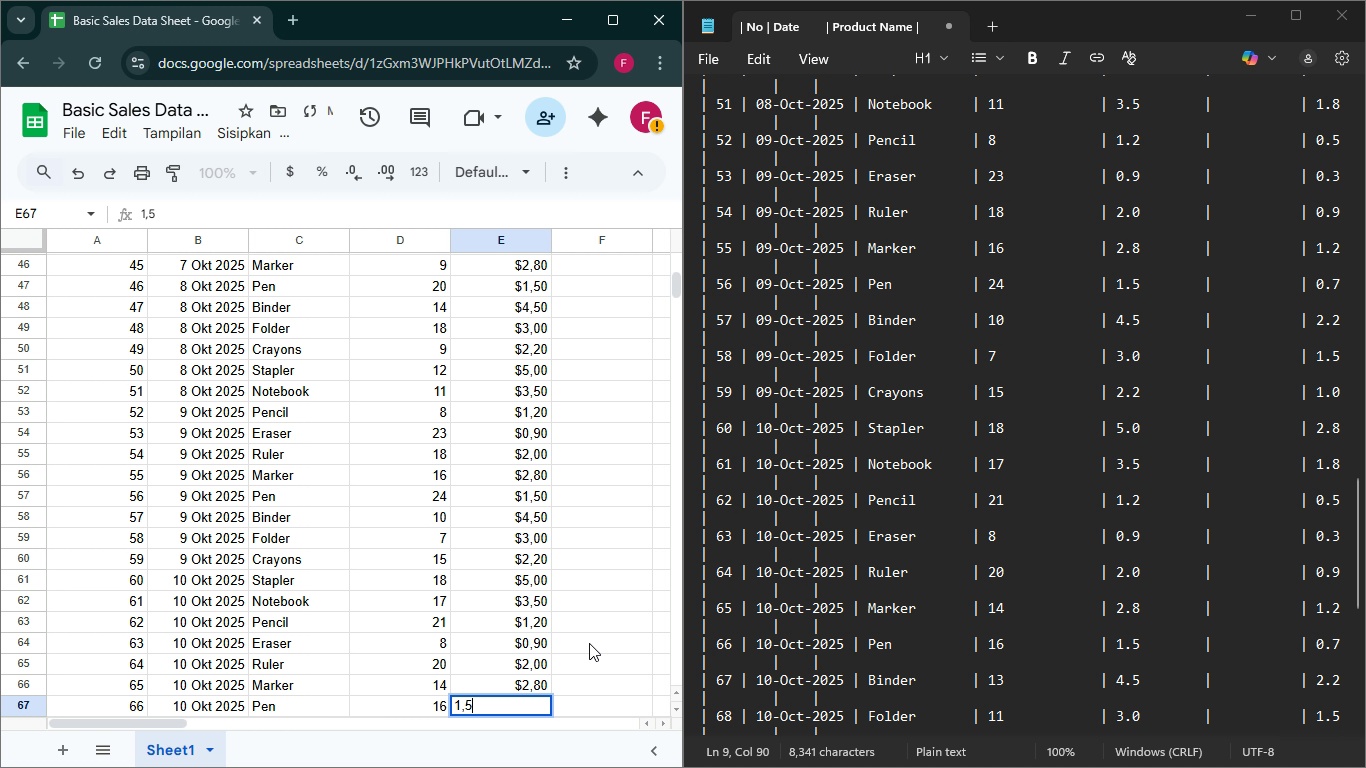 
key(5)
 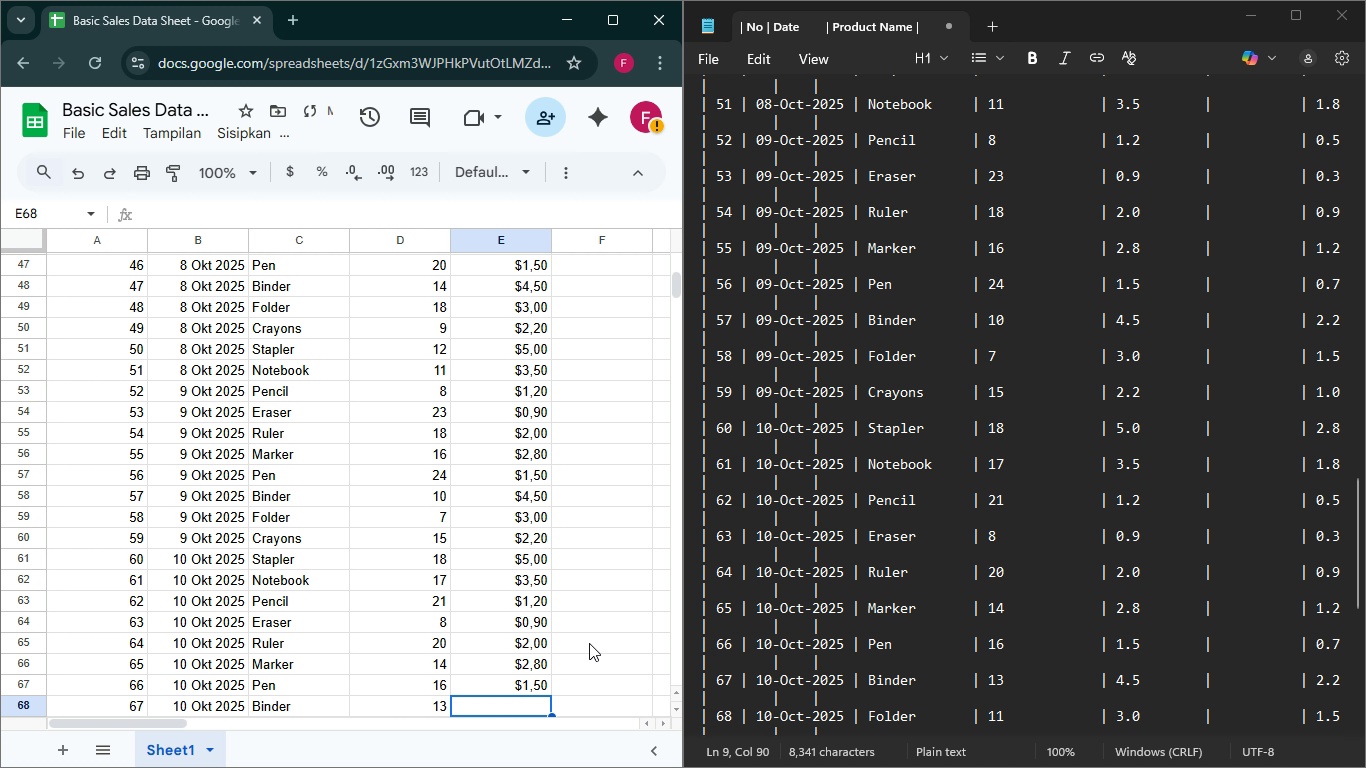 
key(Enter)
 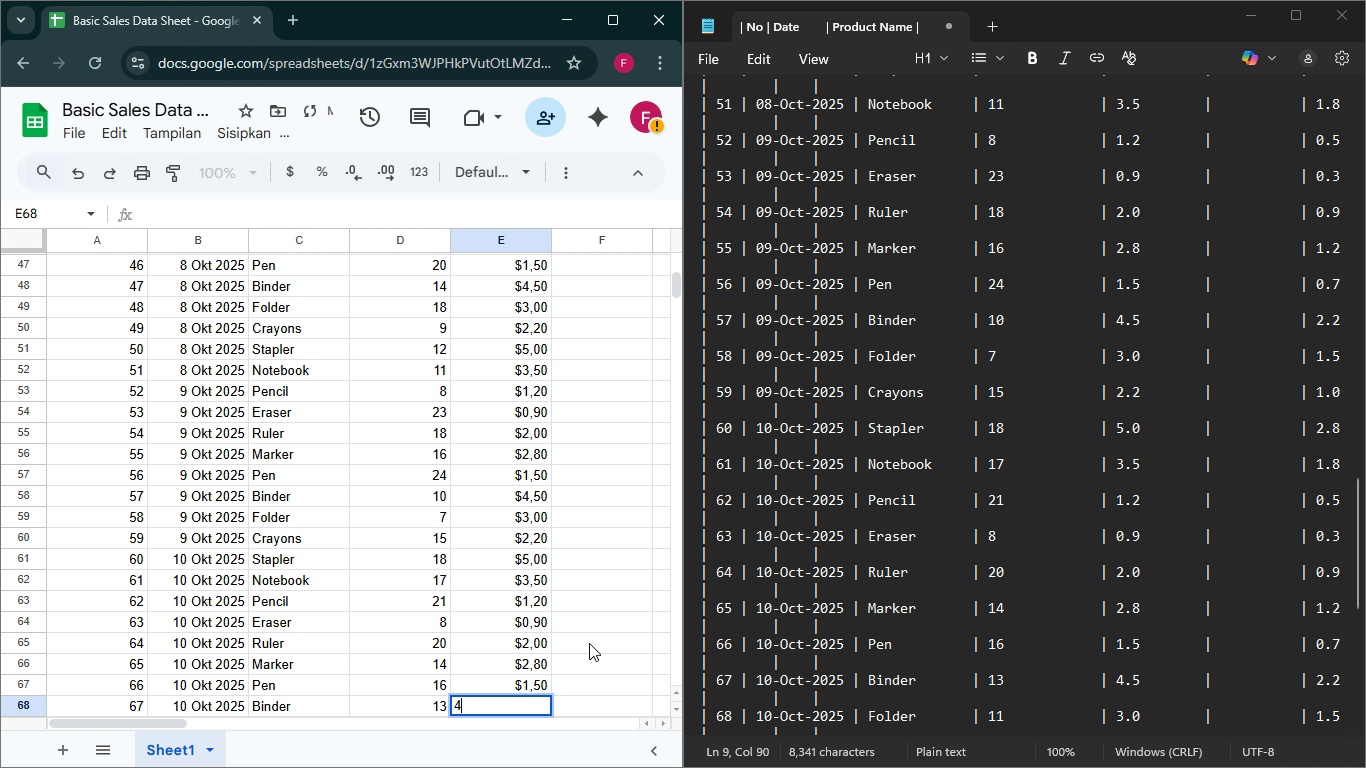 
key(4)
 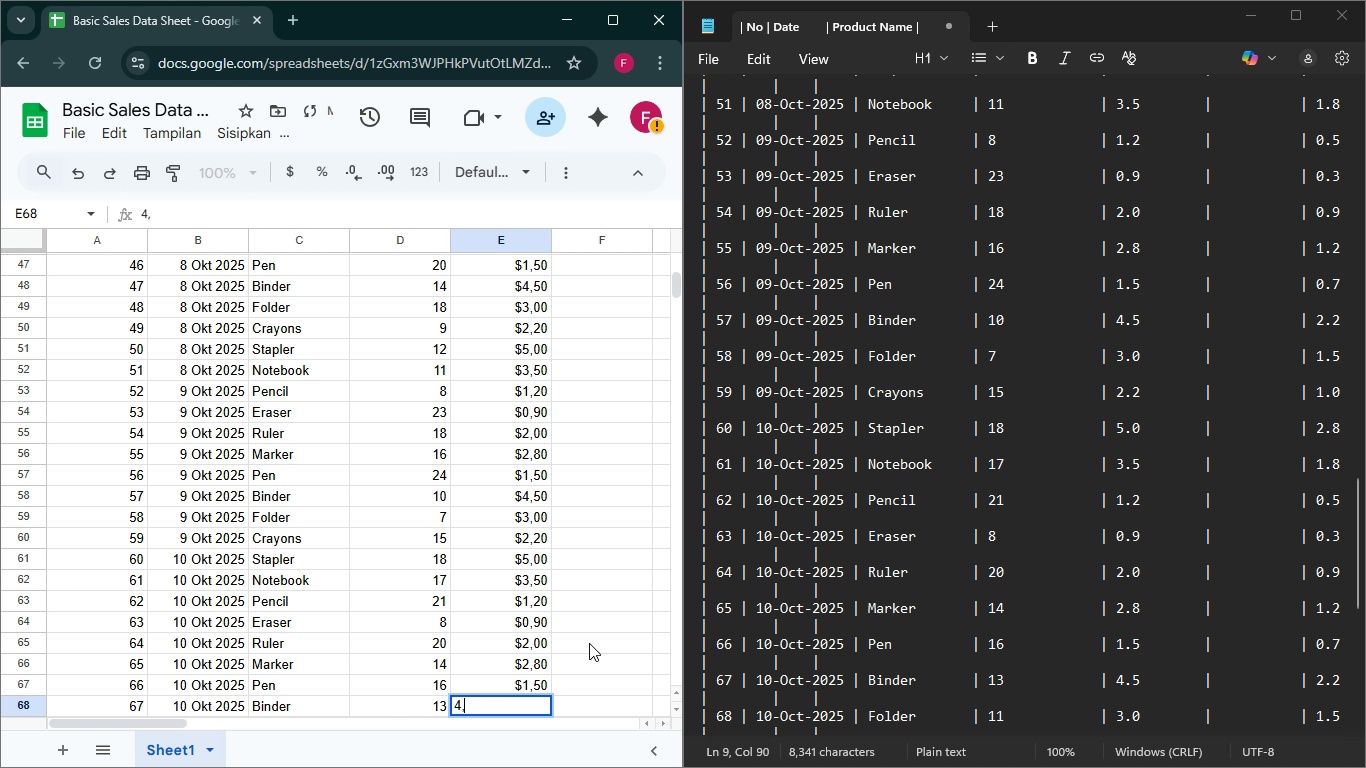 
key(Comma)
 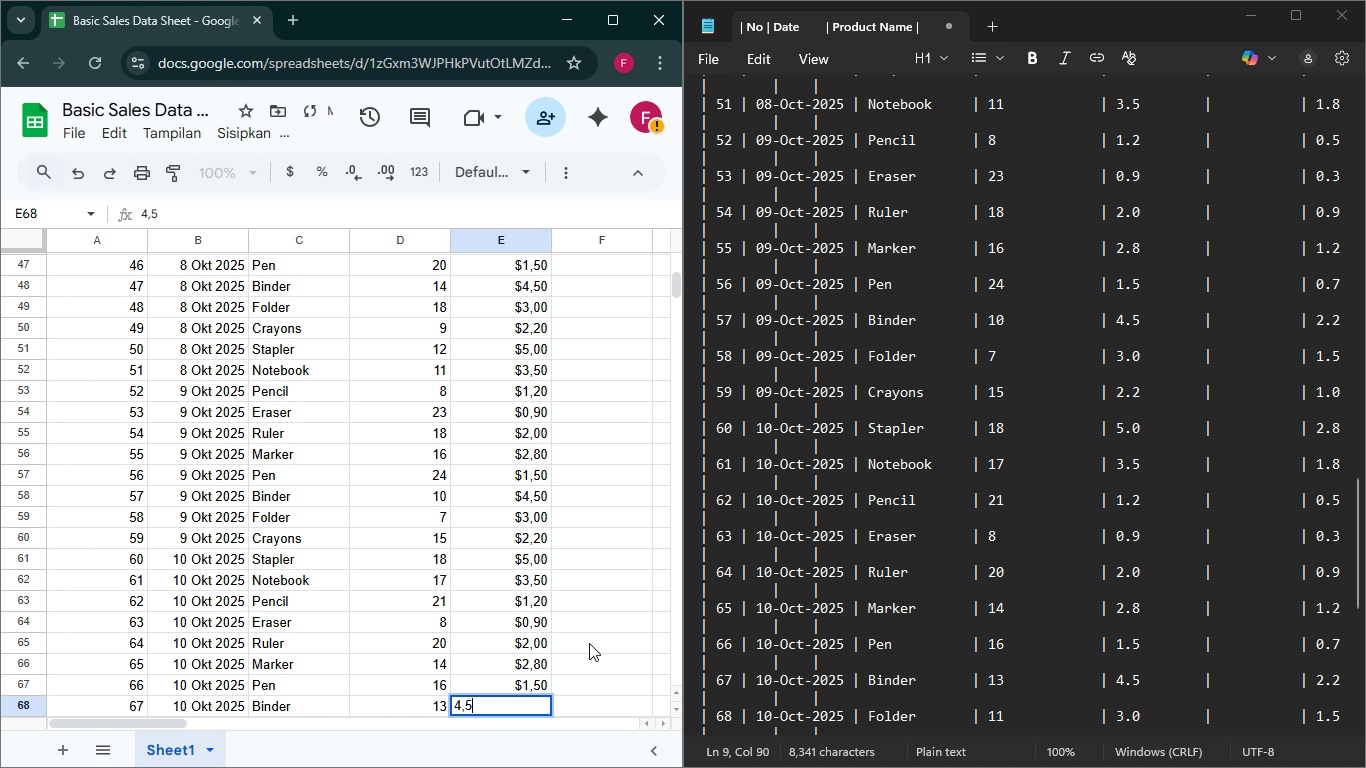 
key(5)
 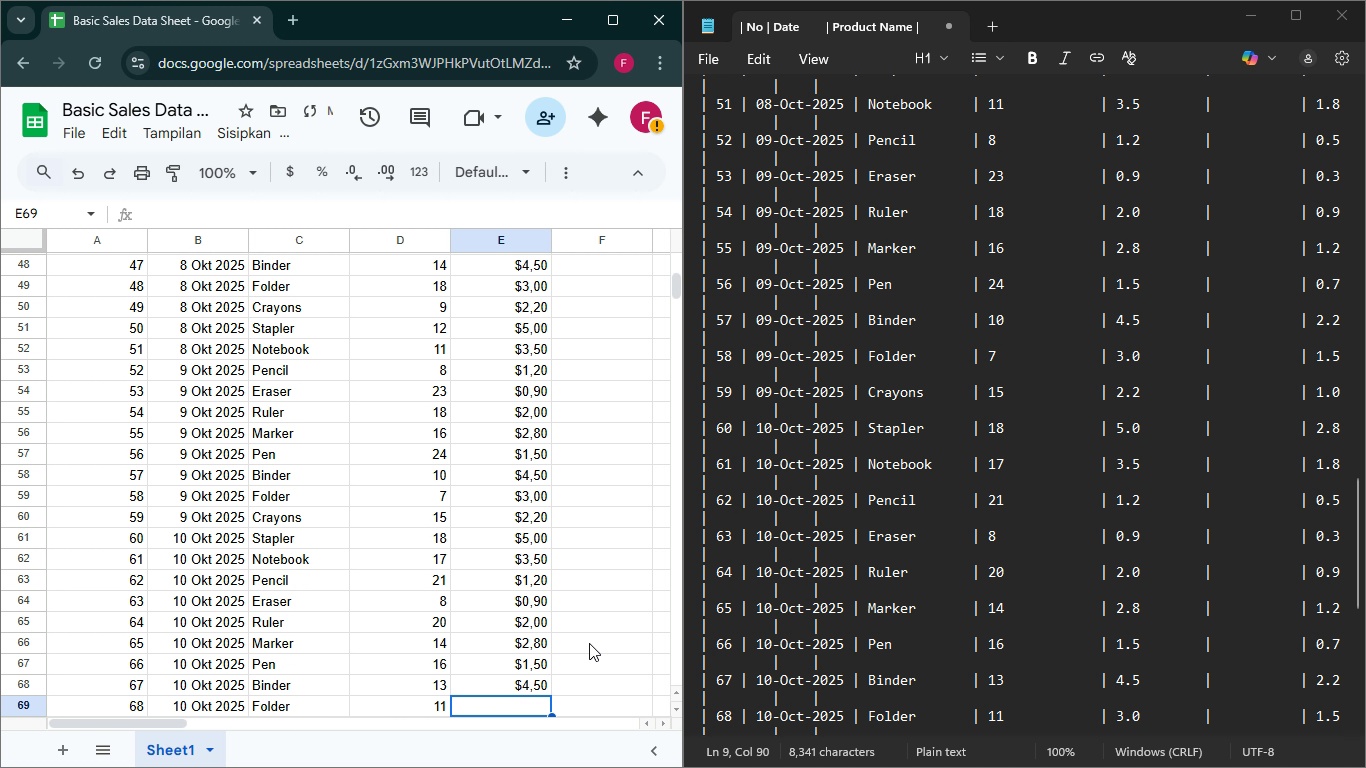 
key(Enter)
 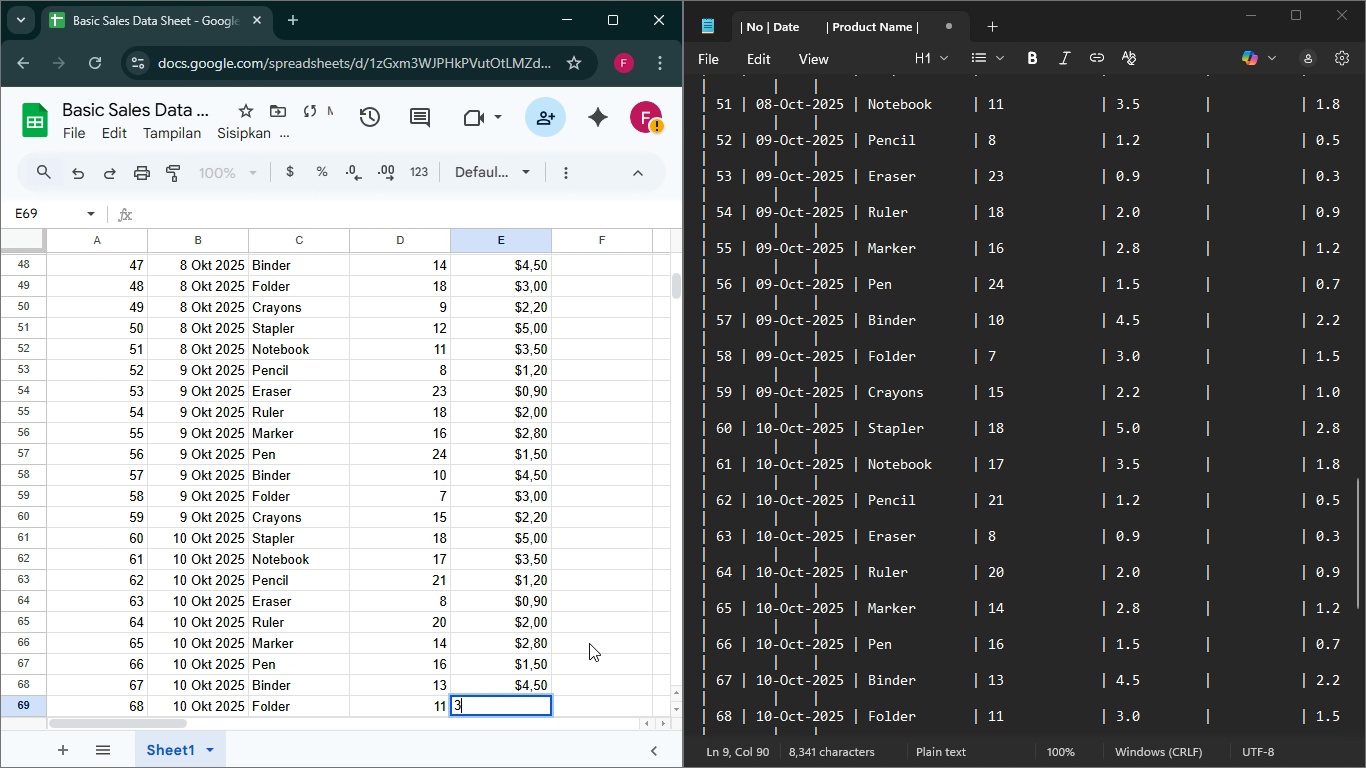 
key(3)
 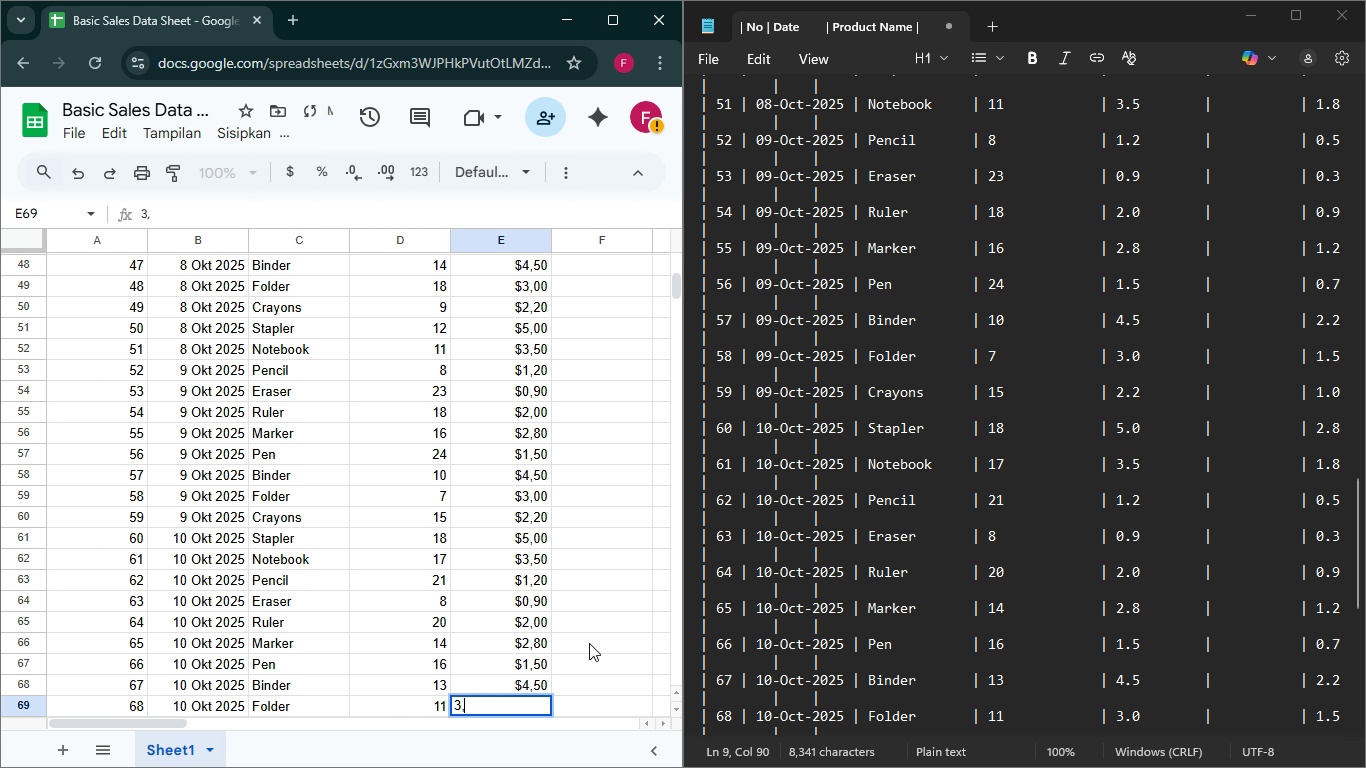 
key(Comma)
 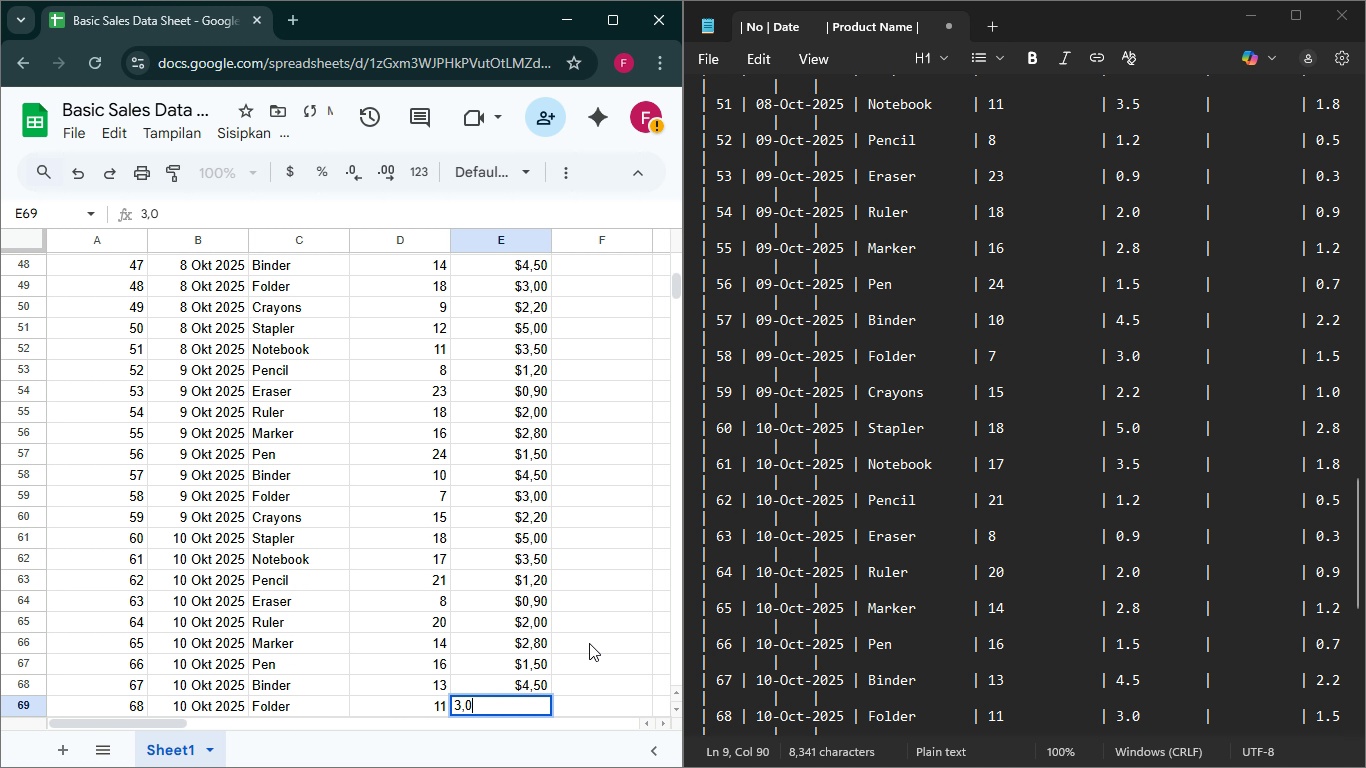 
key(0)
 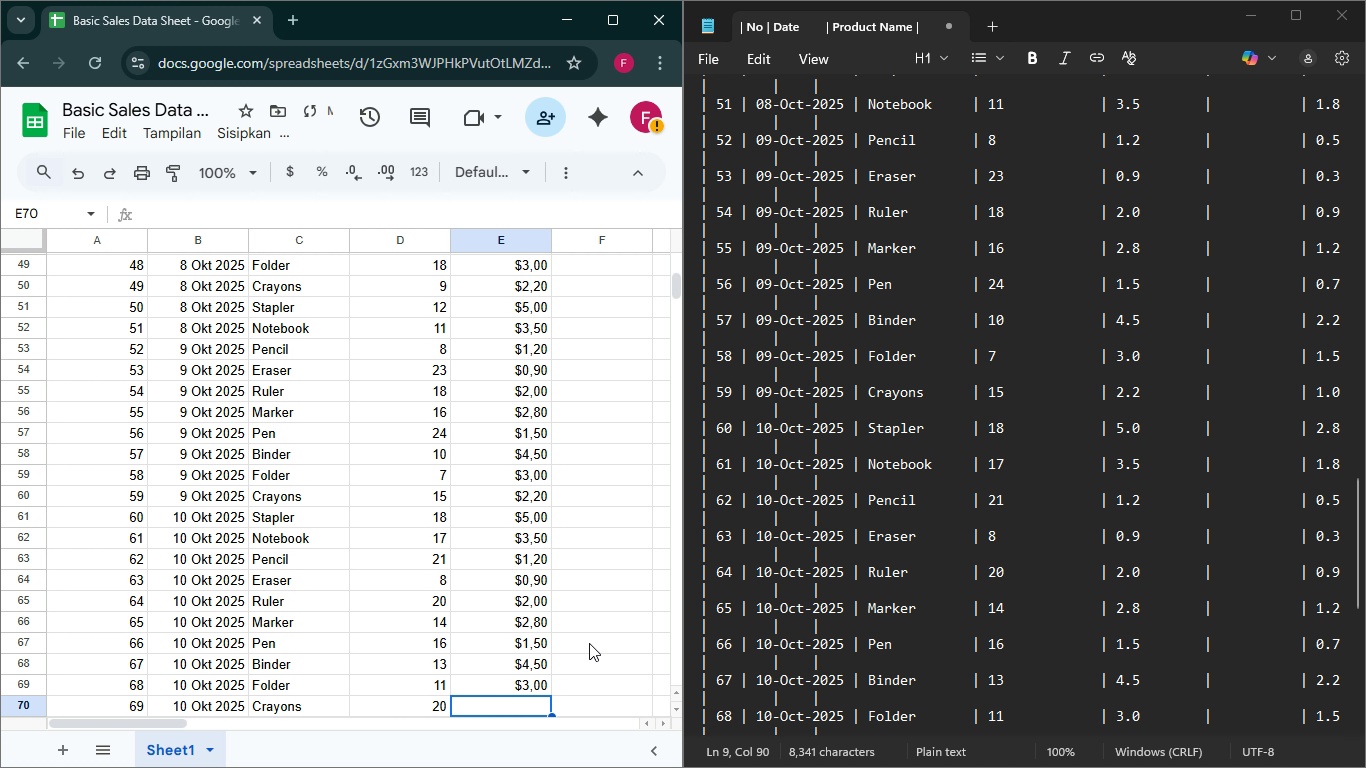 
key(Enter)
 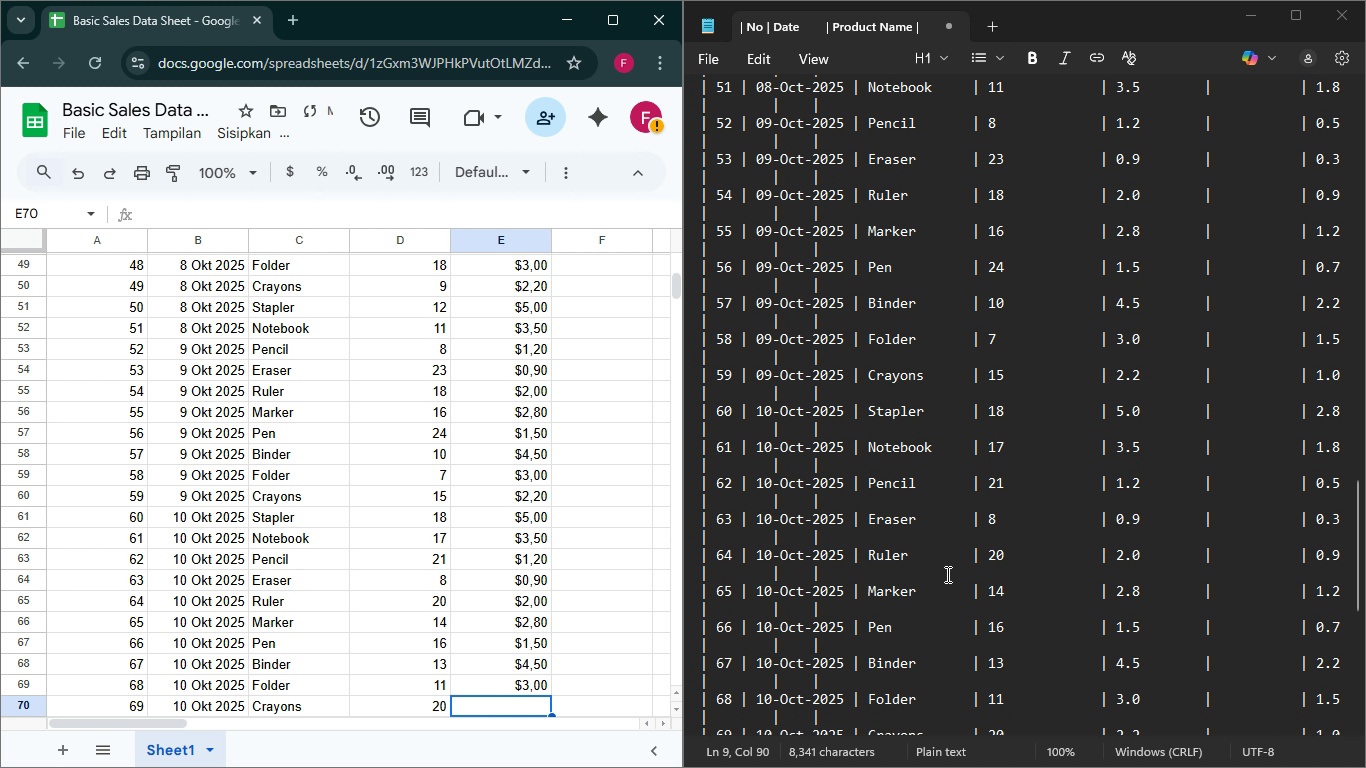 
scroll: coordinate [932, 576], scroll_direction: down, amount: 9.0
 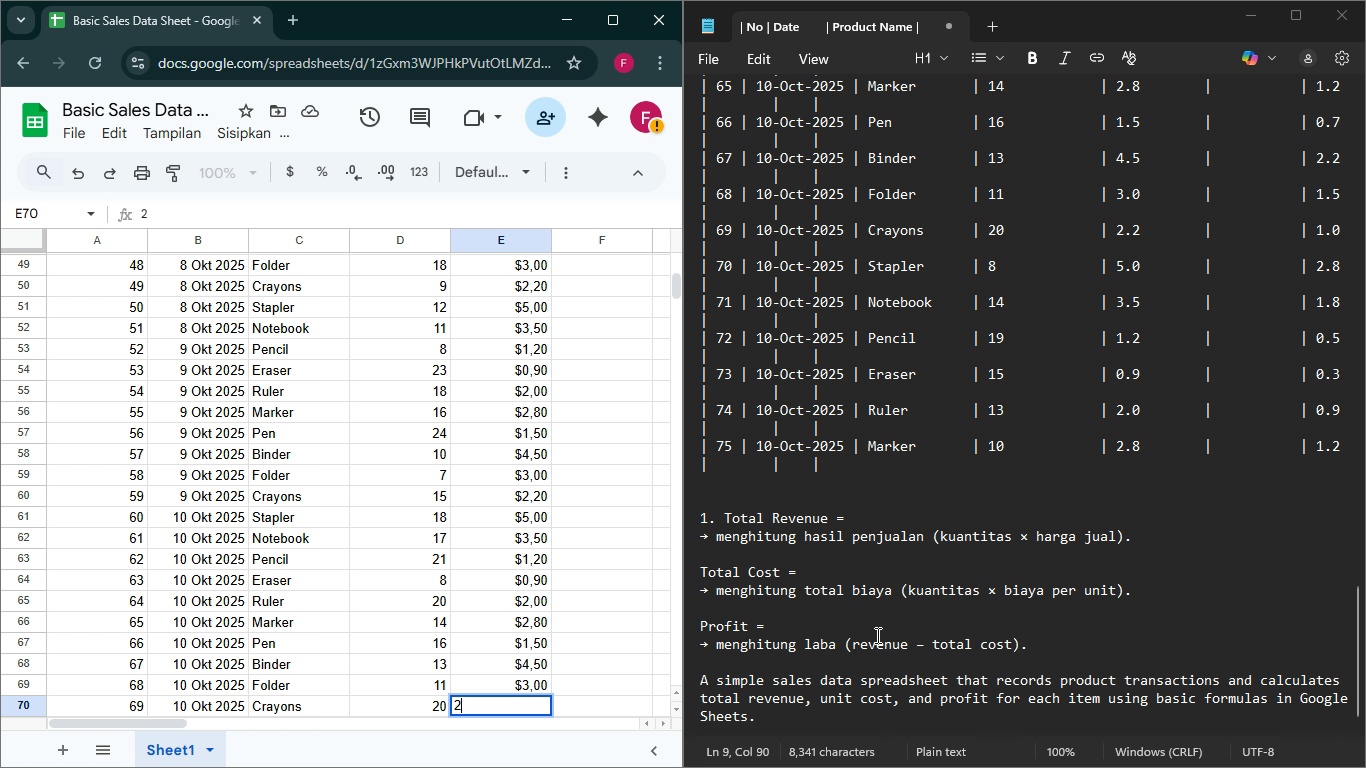 
key(2)
 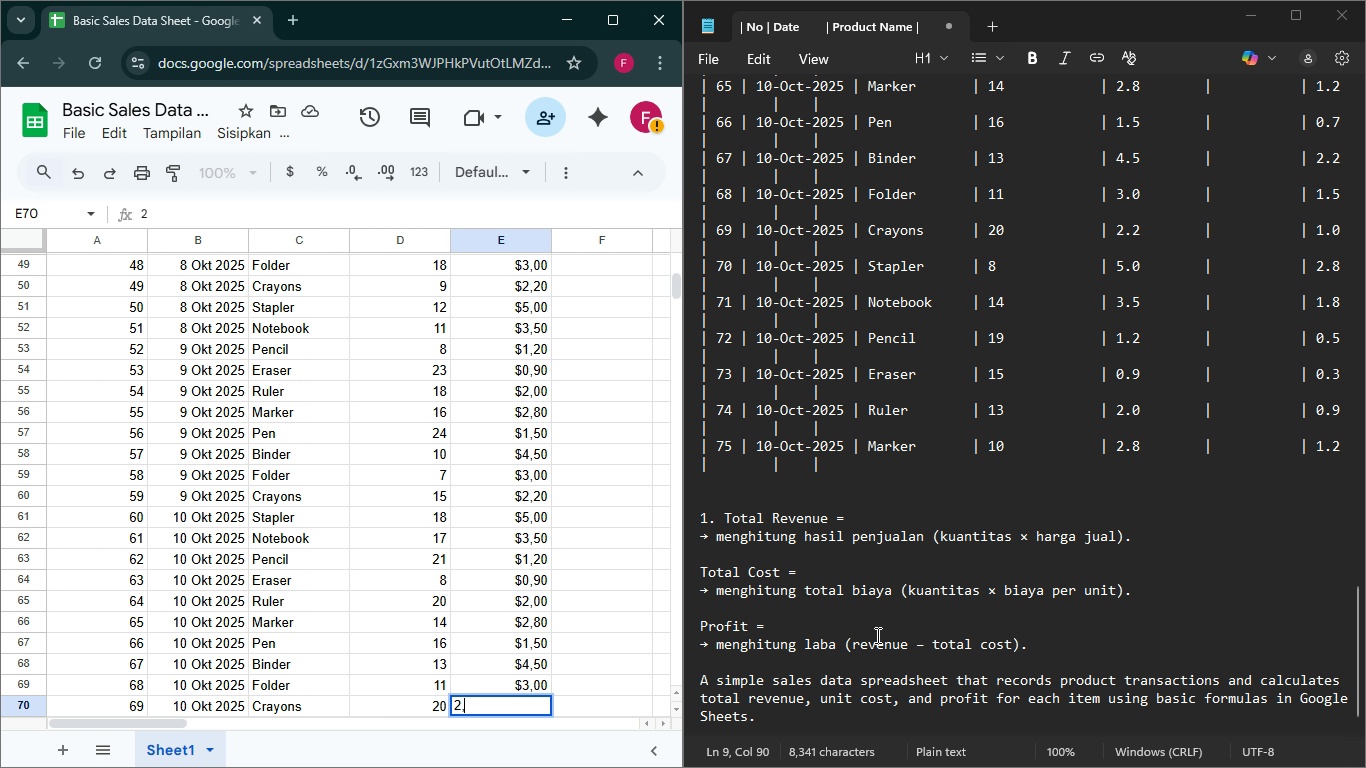 
key(Comma)
 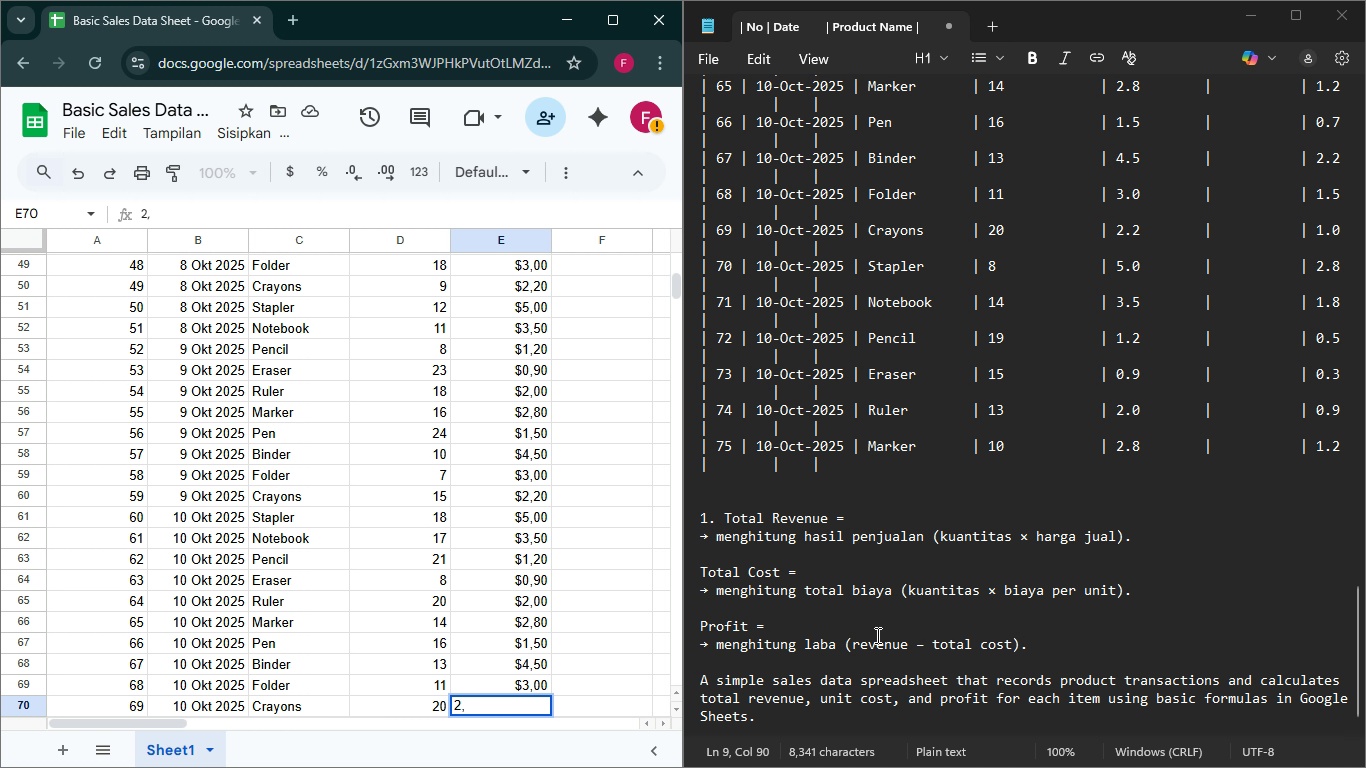 
key(2)
 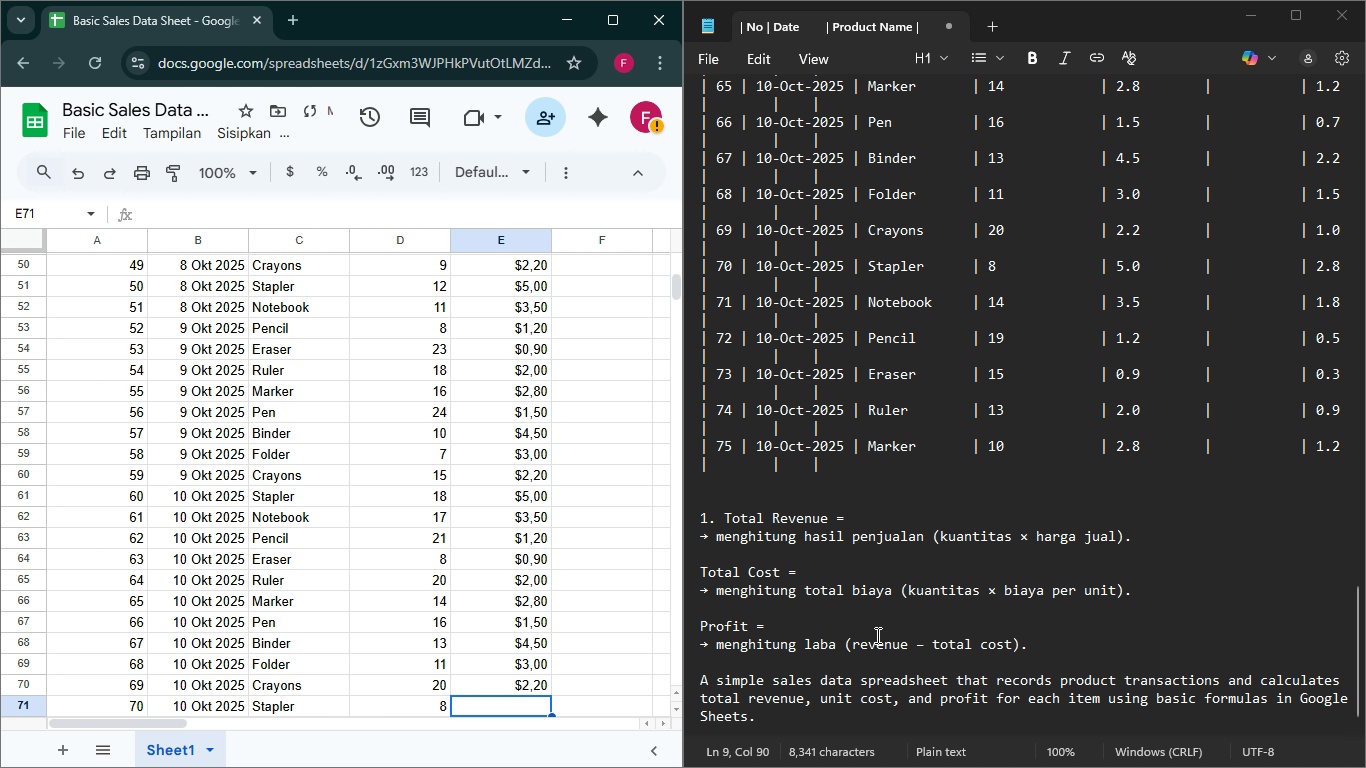 
hold_key(key=Enter, duration=6.04)
 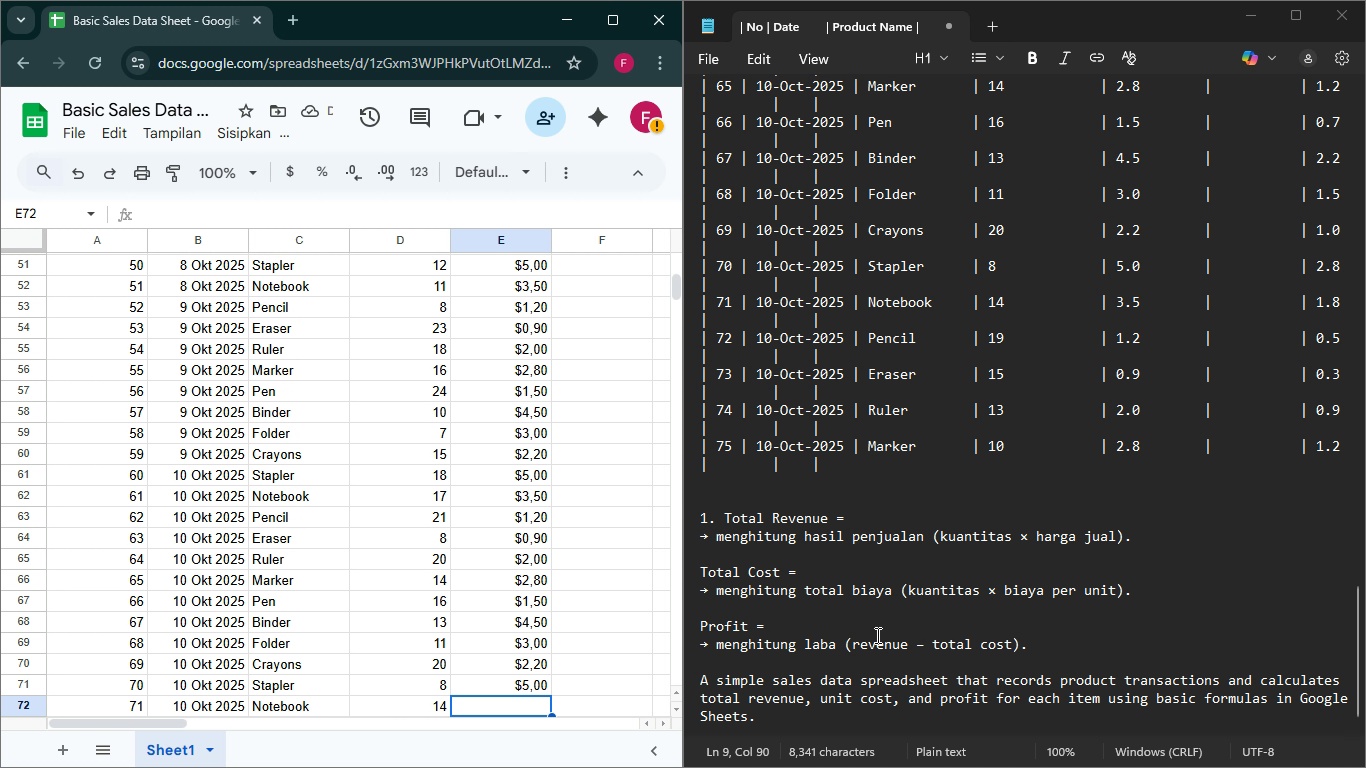 
key(5)
 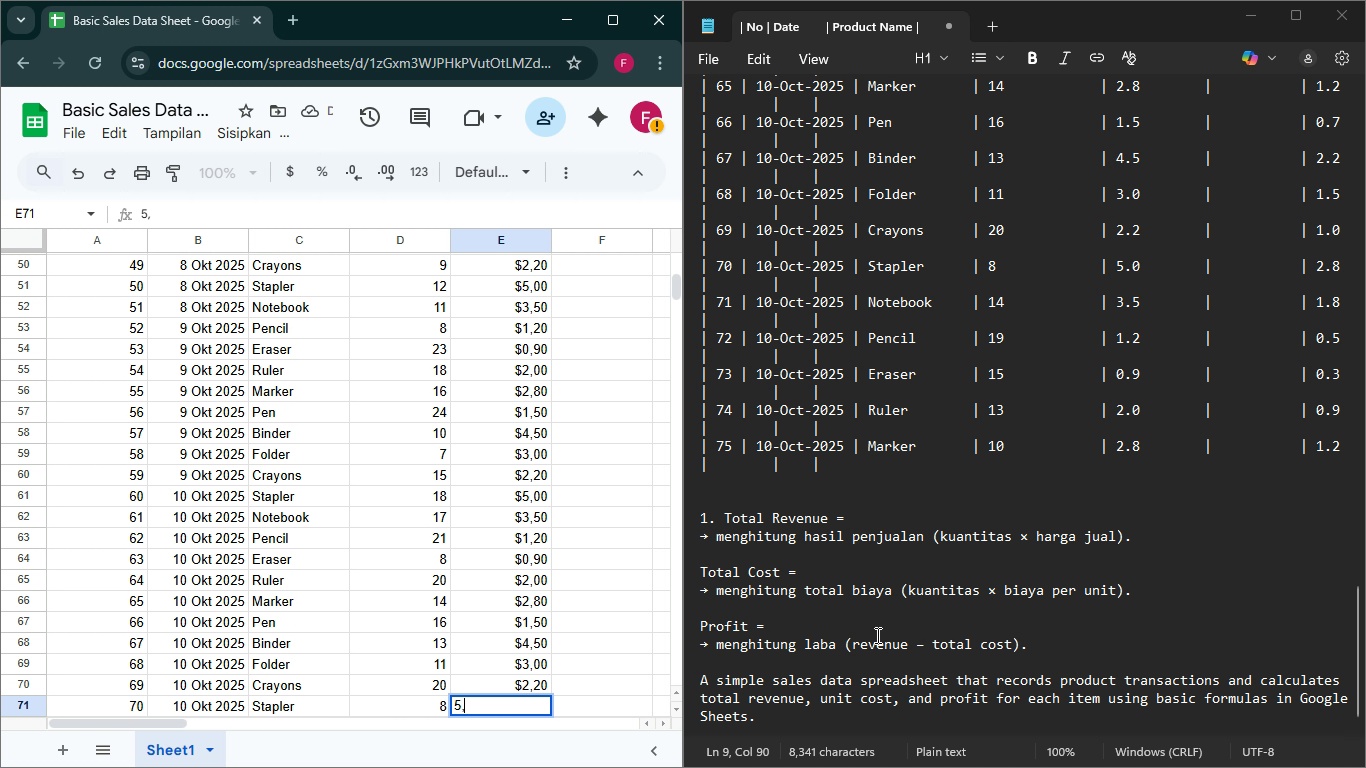 
key(Comma)
 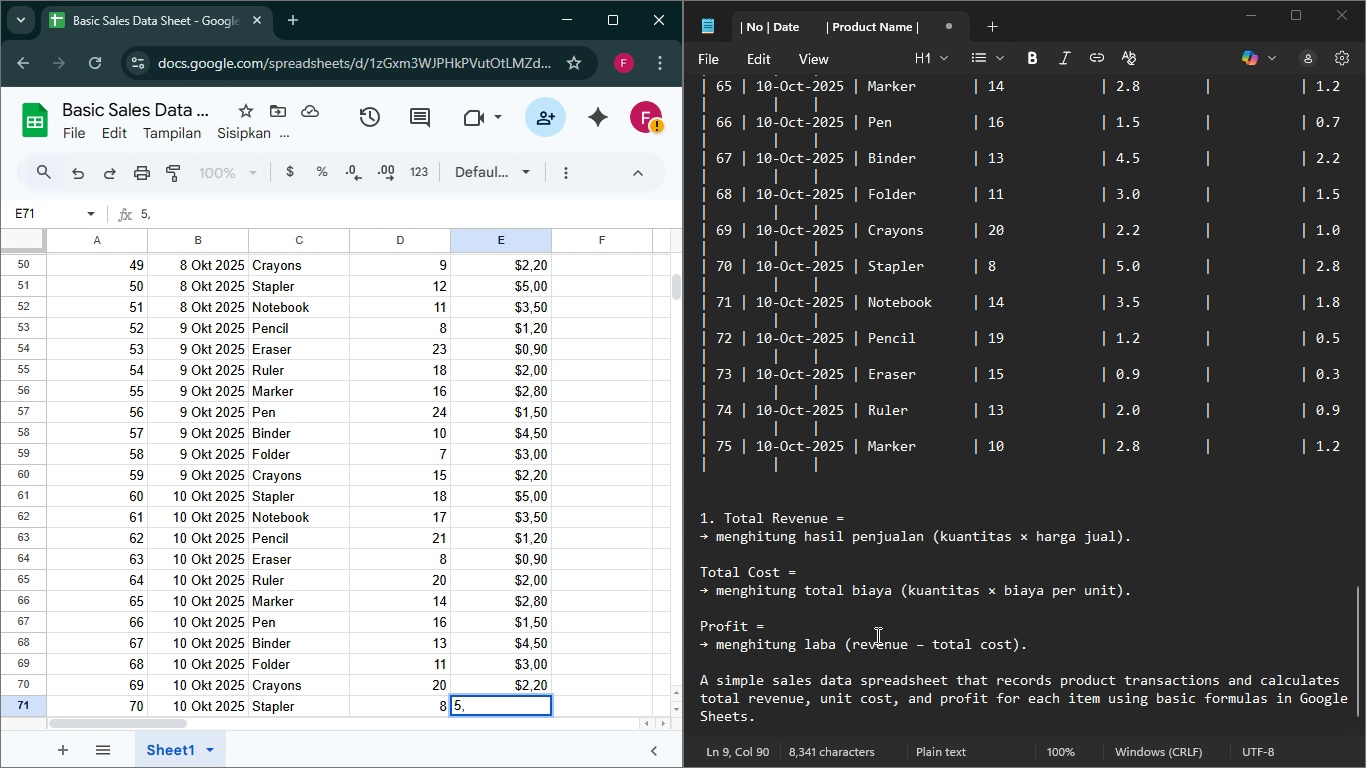 
key(0)
 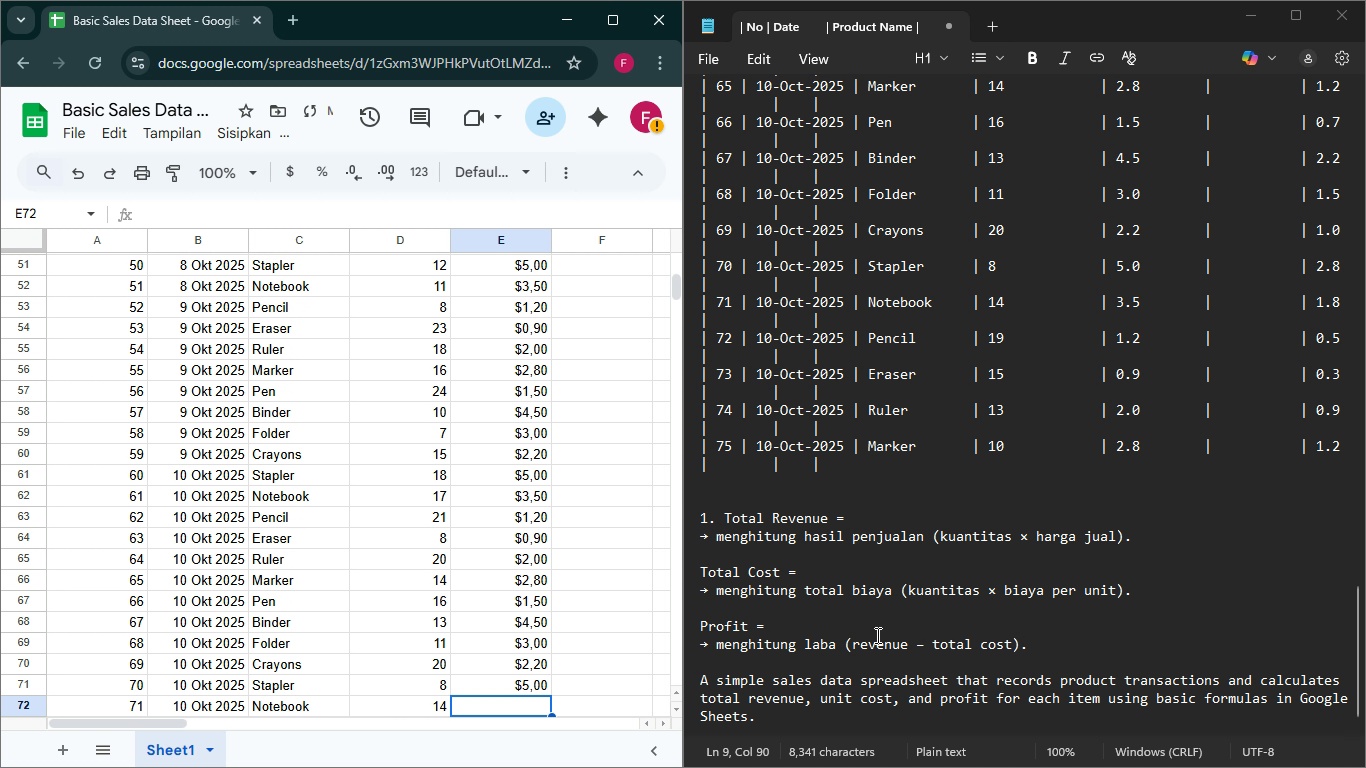 
hold_key(key=Enter, duration=4.58)
 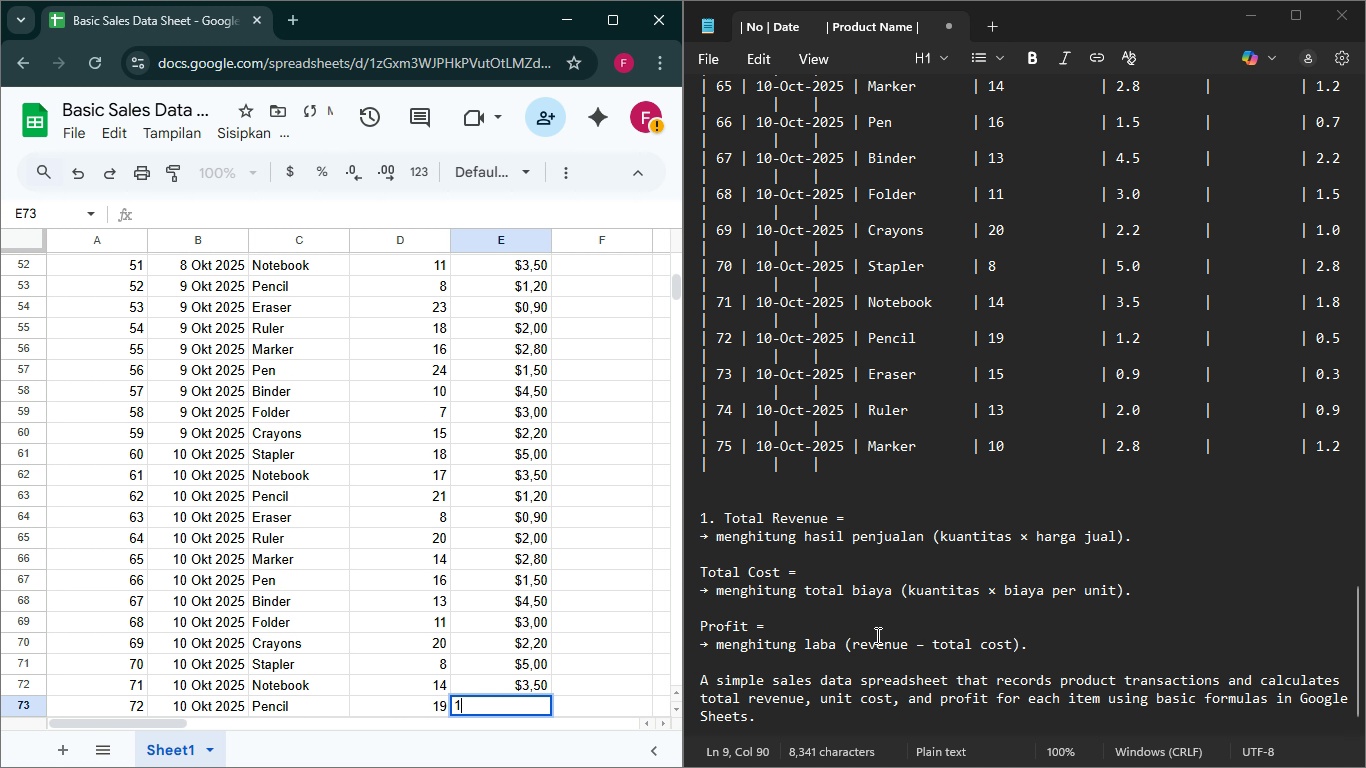 
type(3,51,2)
 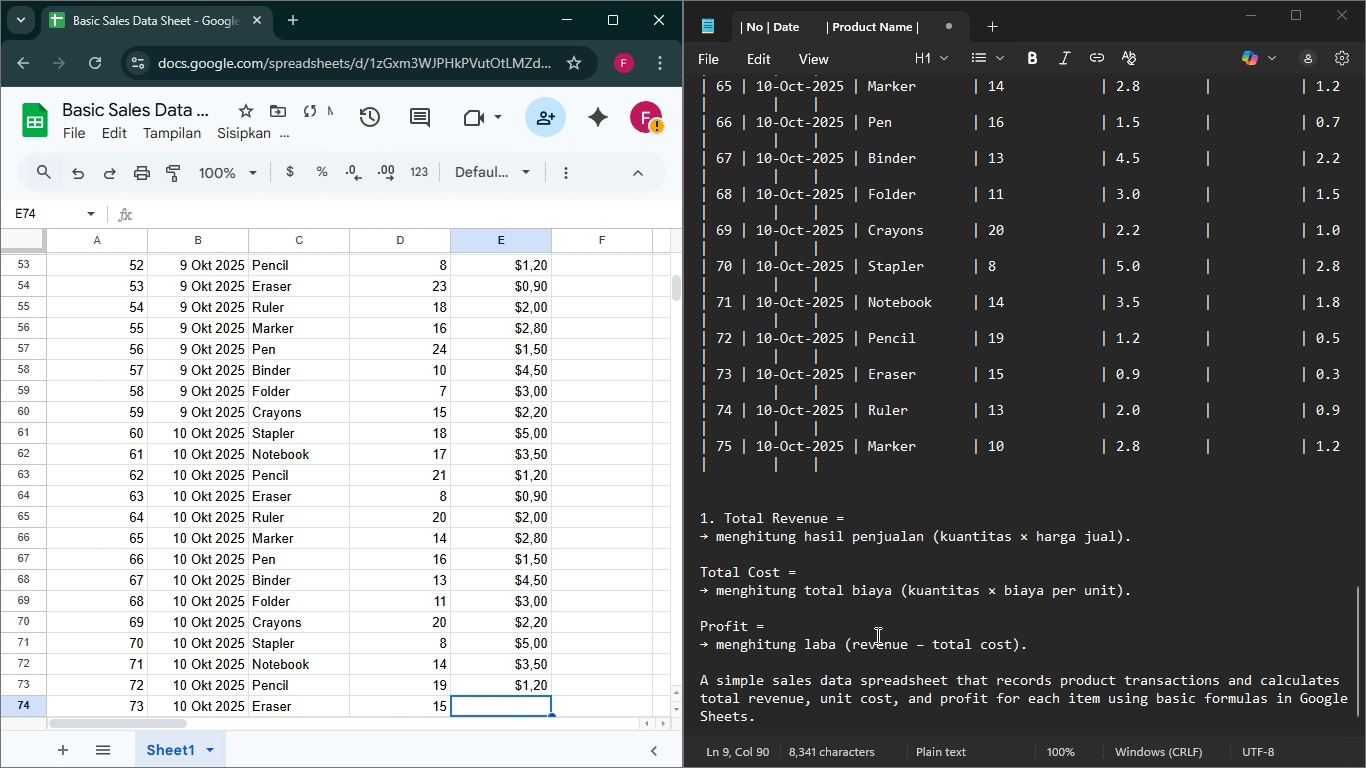 
key(Enter)
 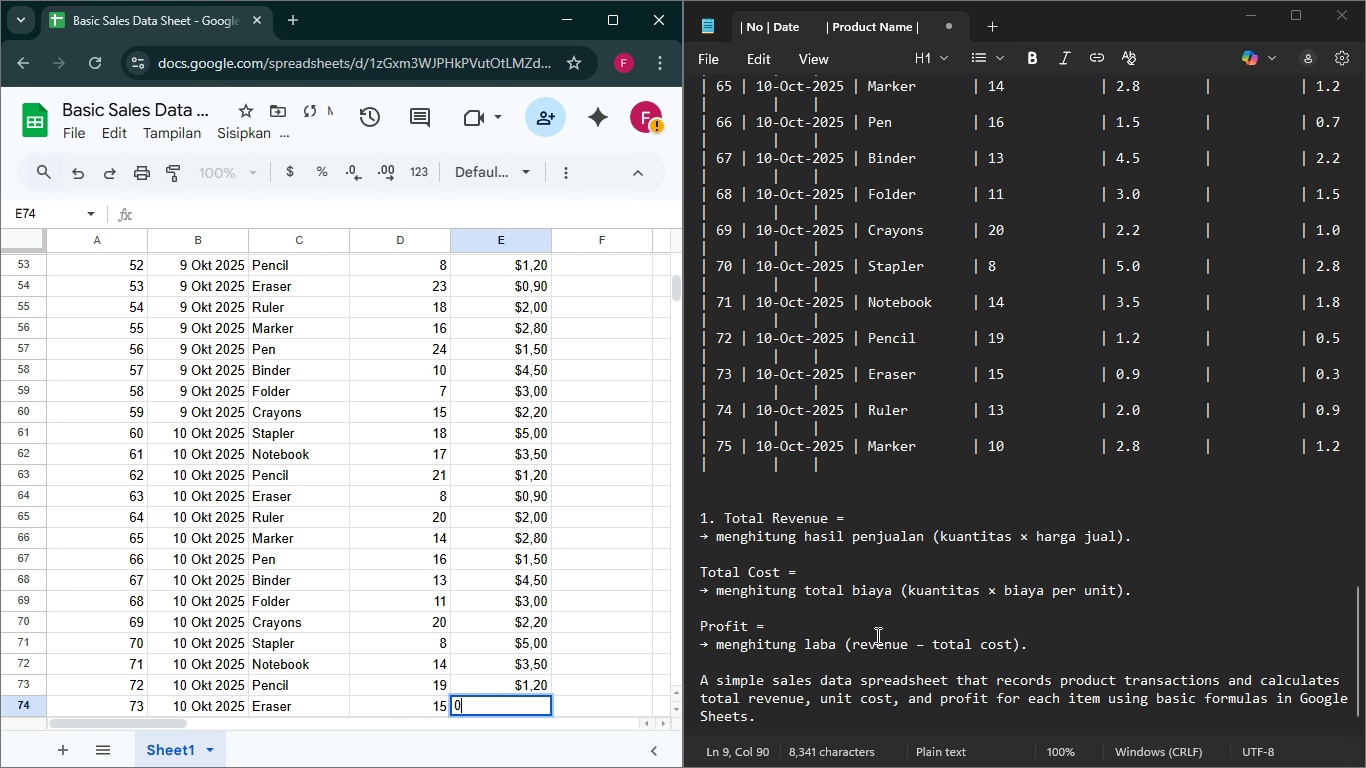 
key(0)
 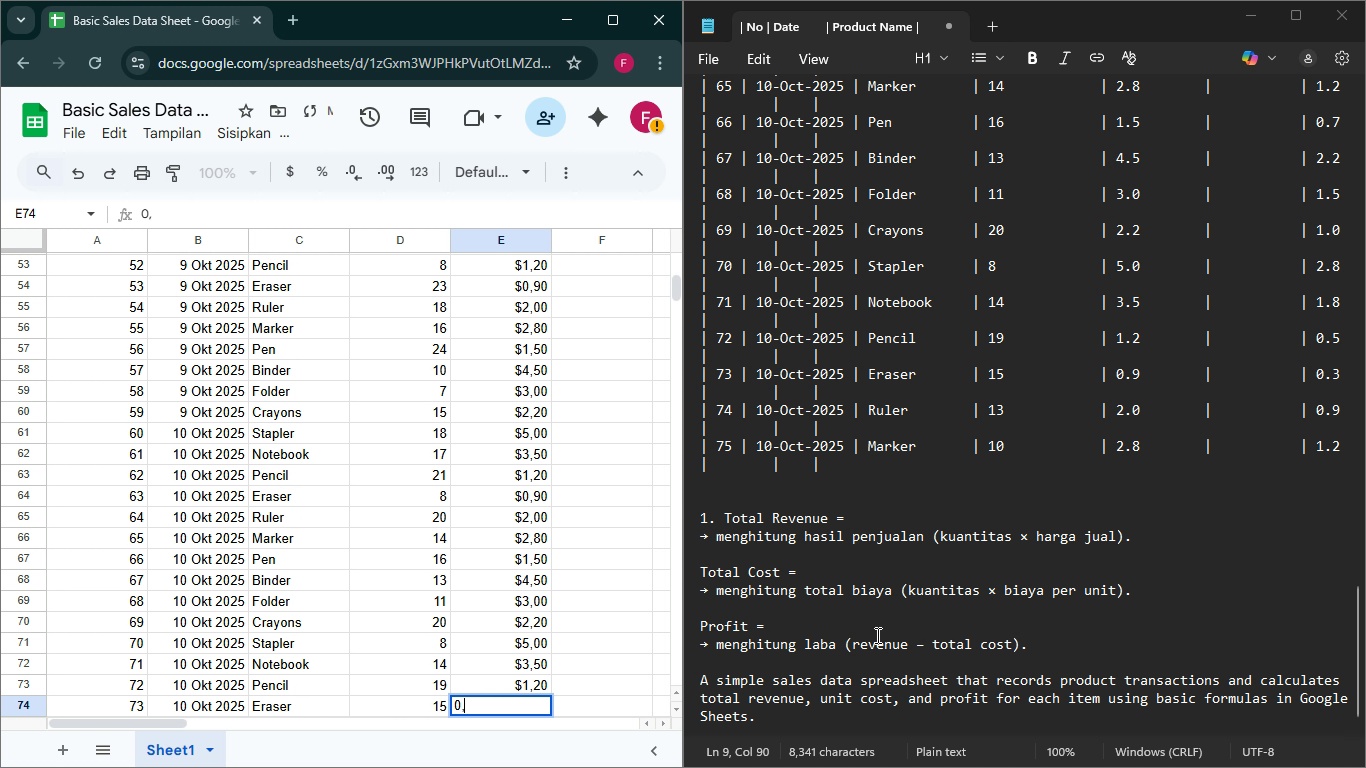 
key(Comma)
 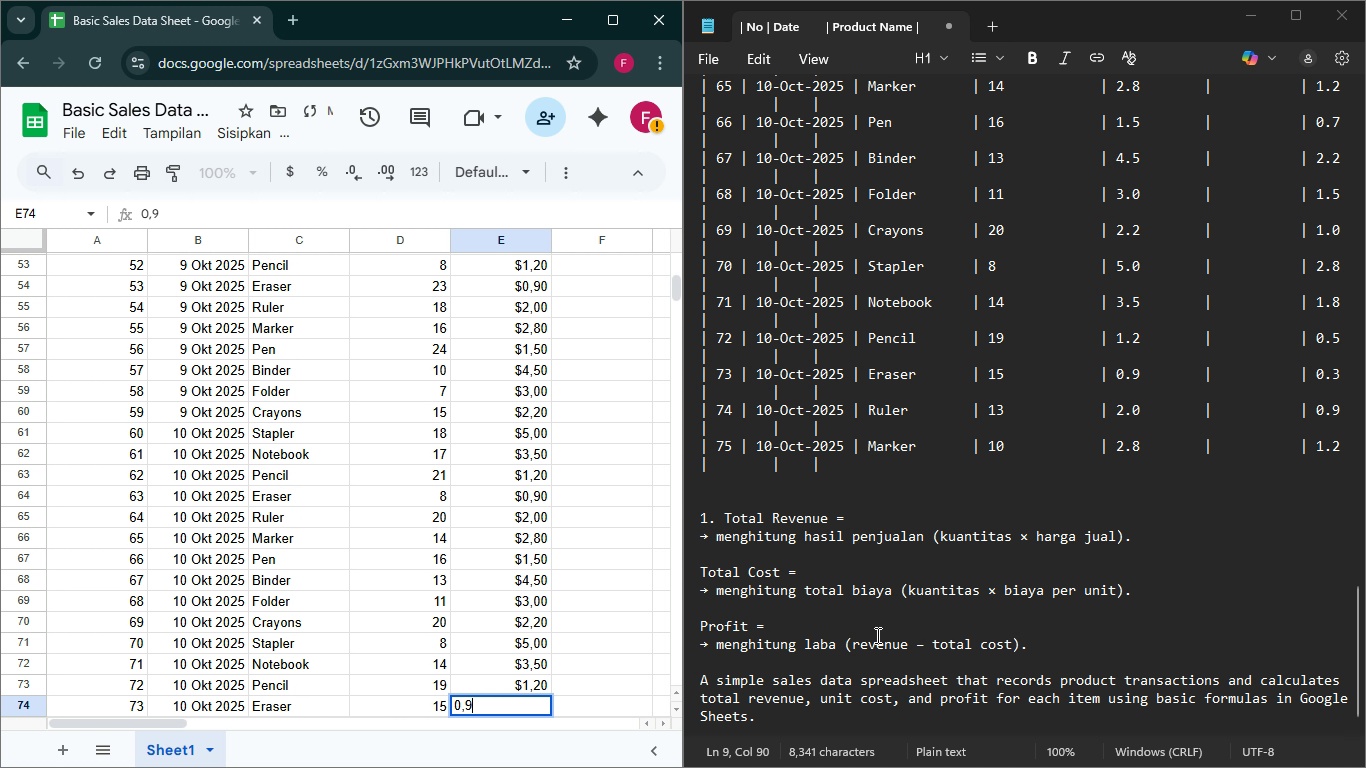 
key(9)
 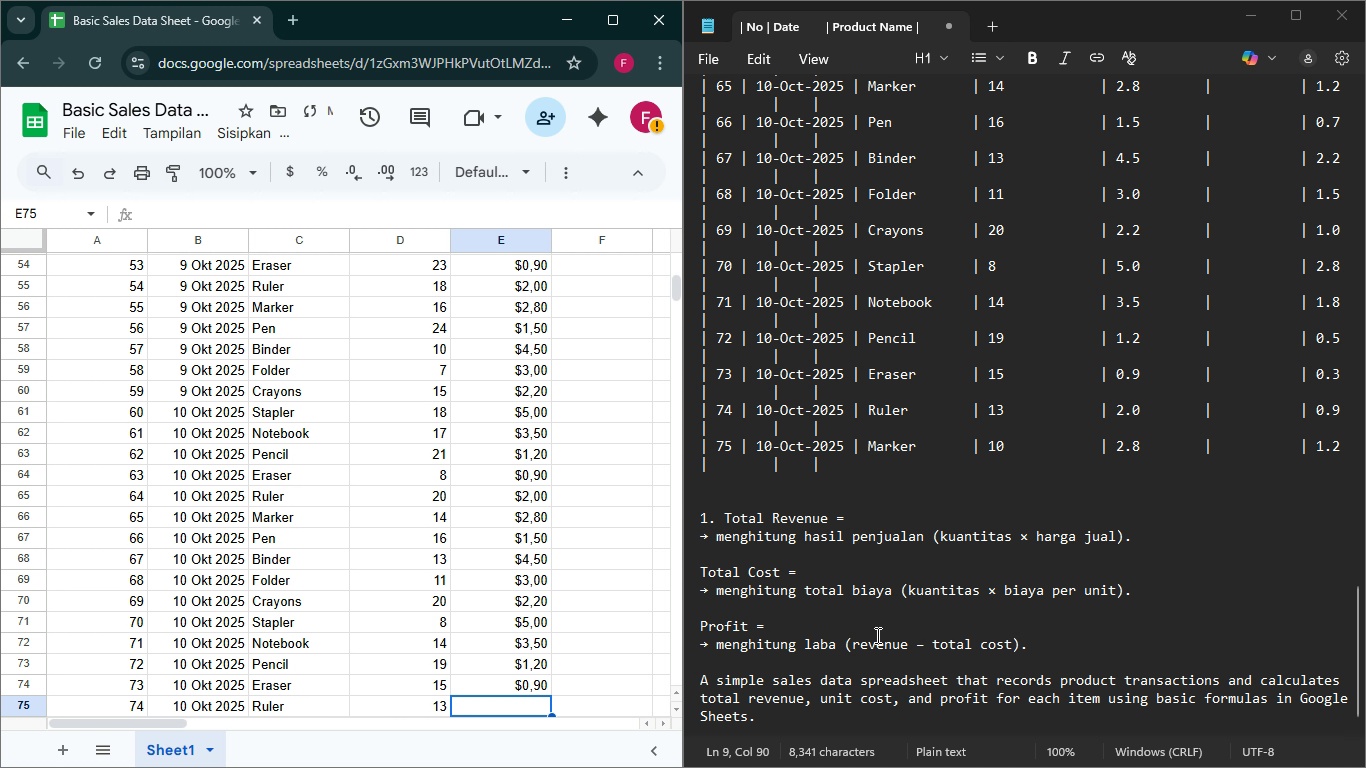 
key(Enter)
 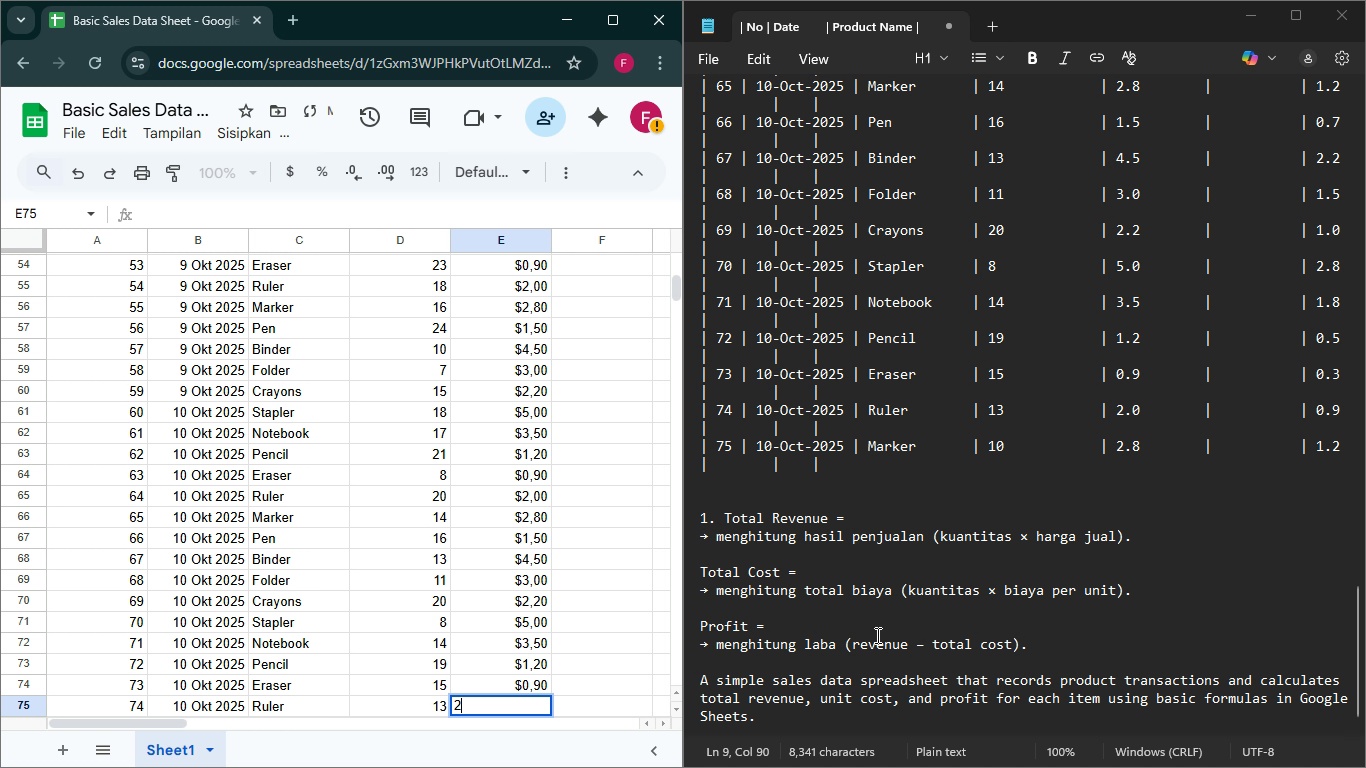 
key(2)
 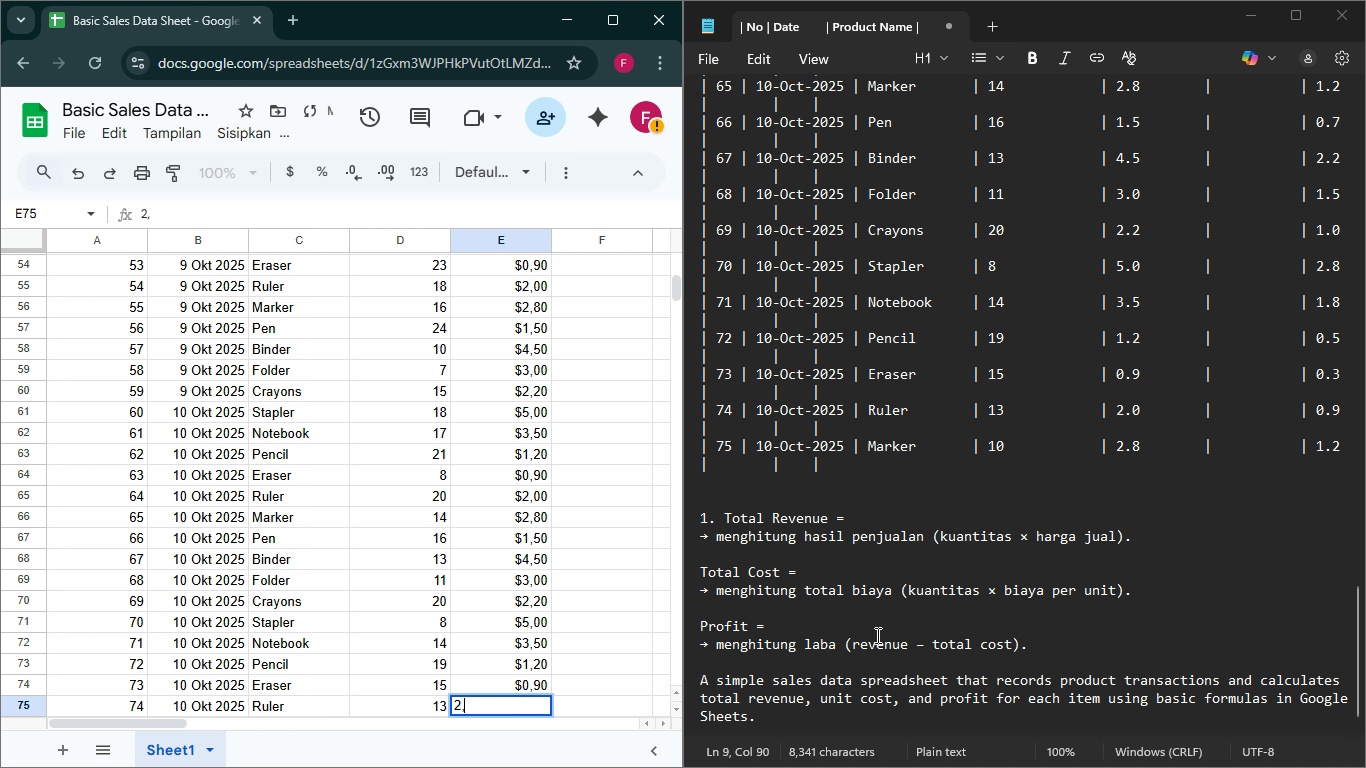 
key(Comma)
 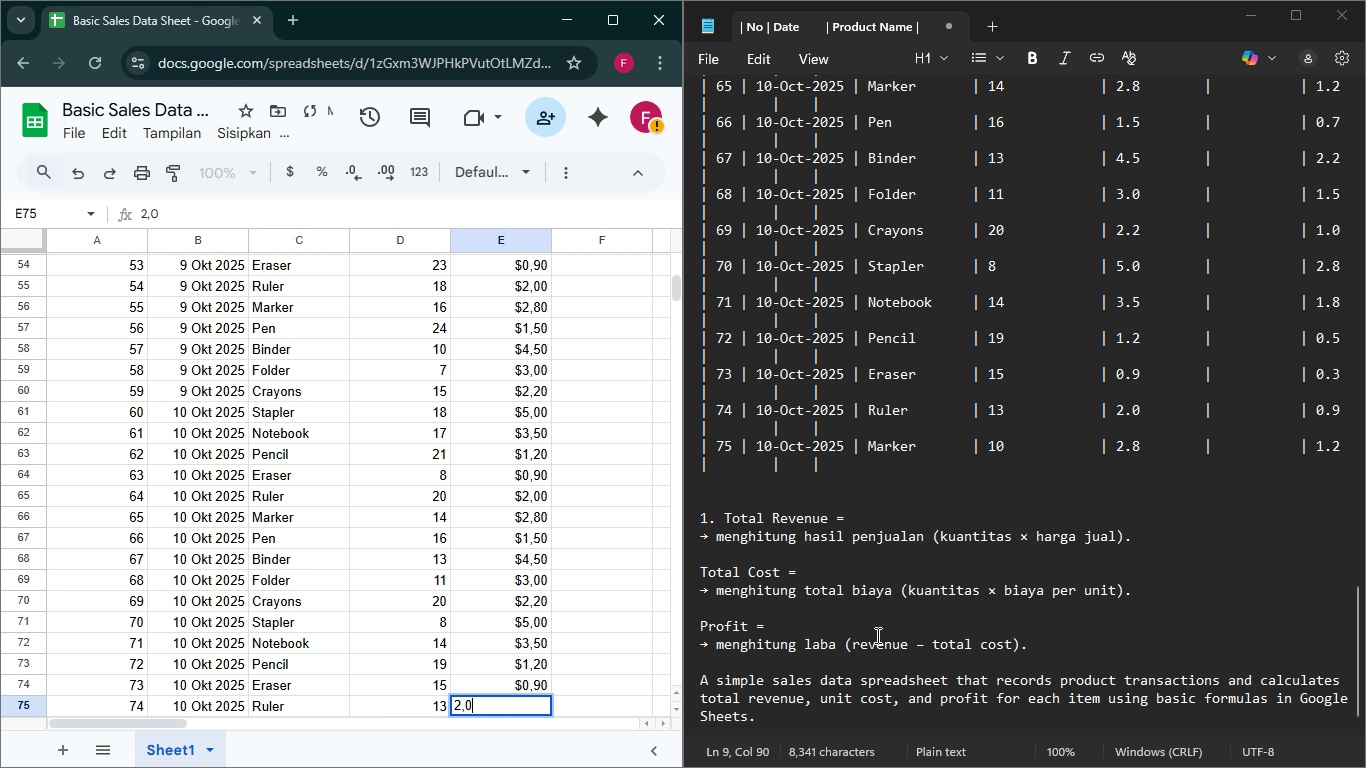 
key(0)
 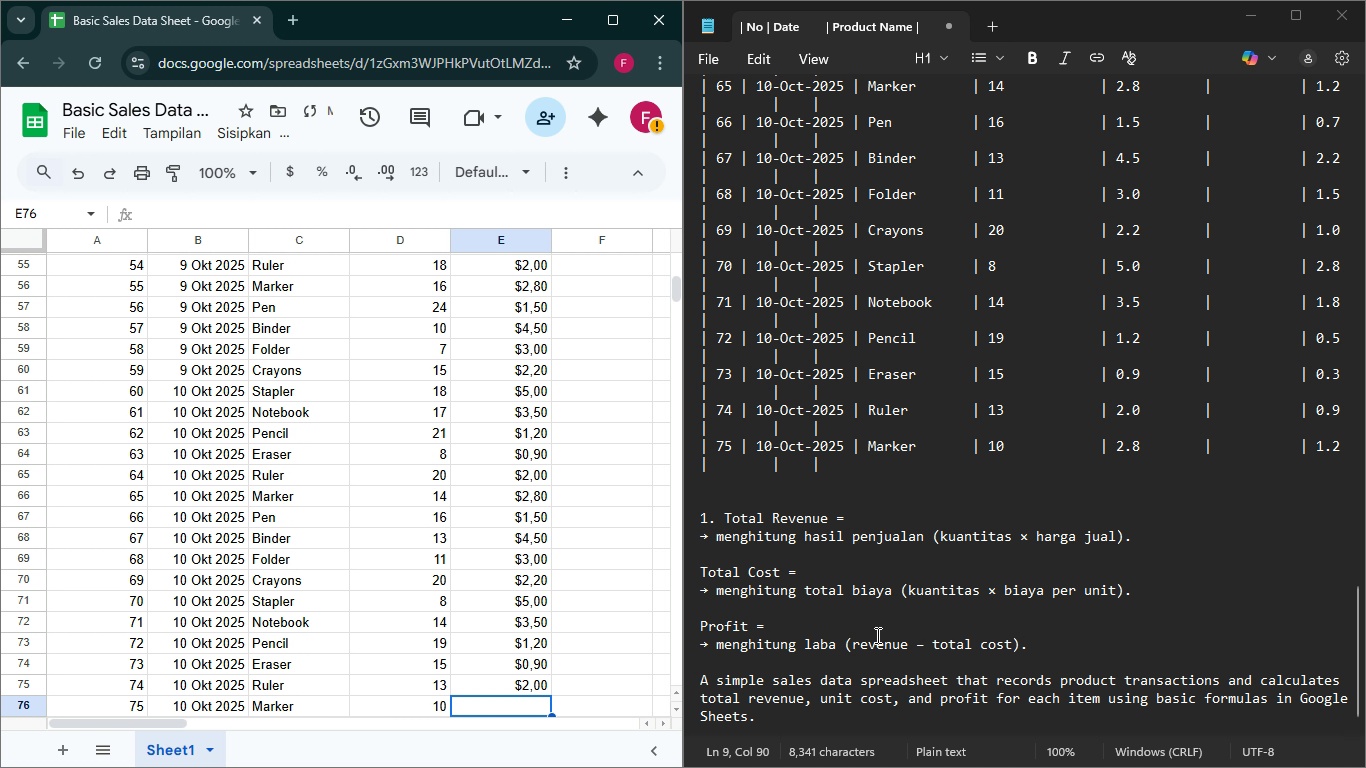 
key(Enter)
 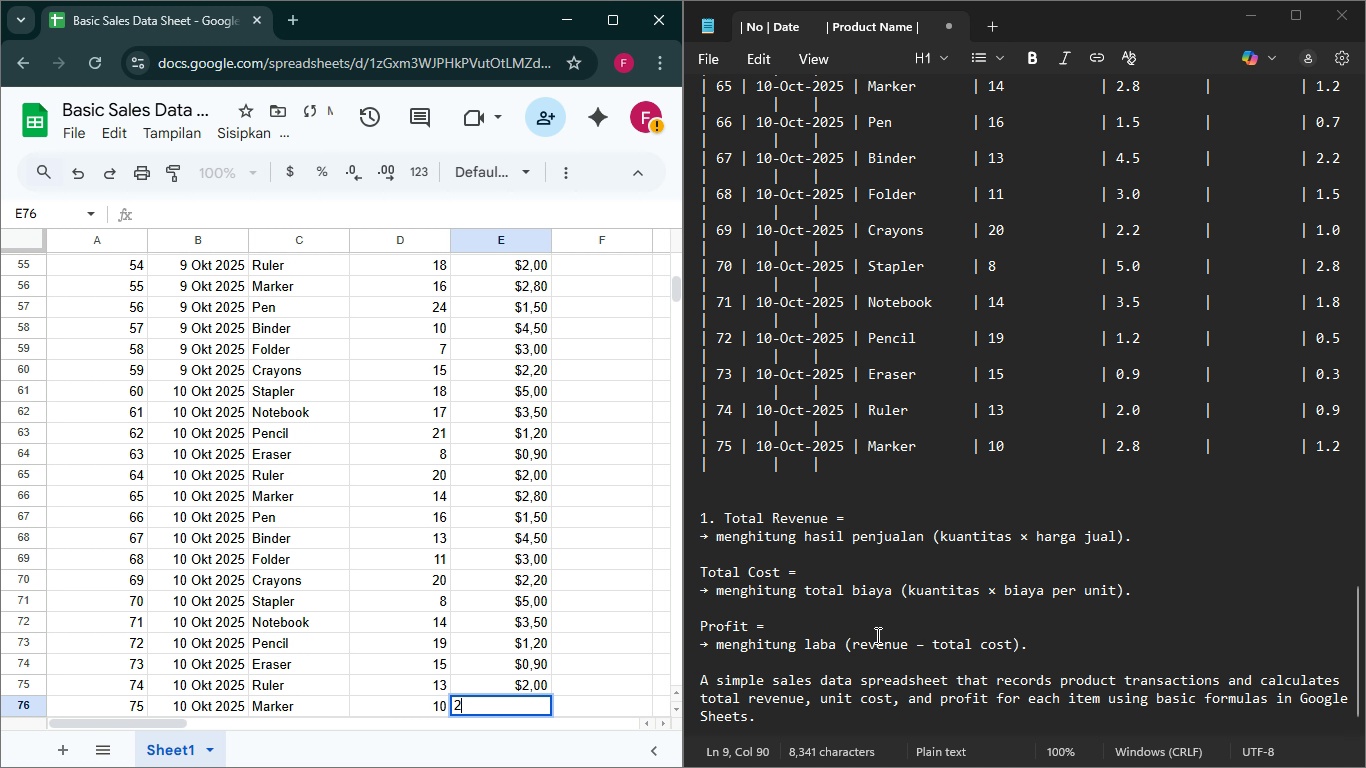 
key(2)
 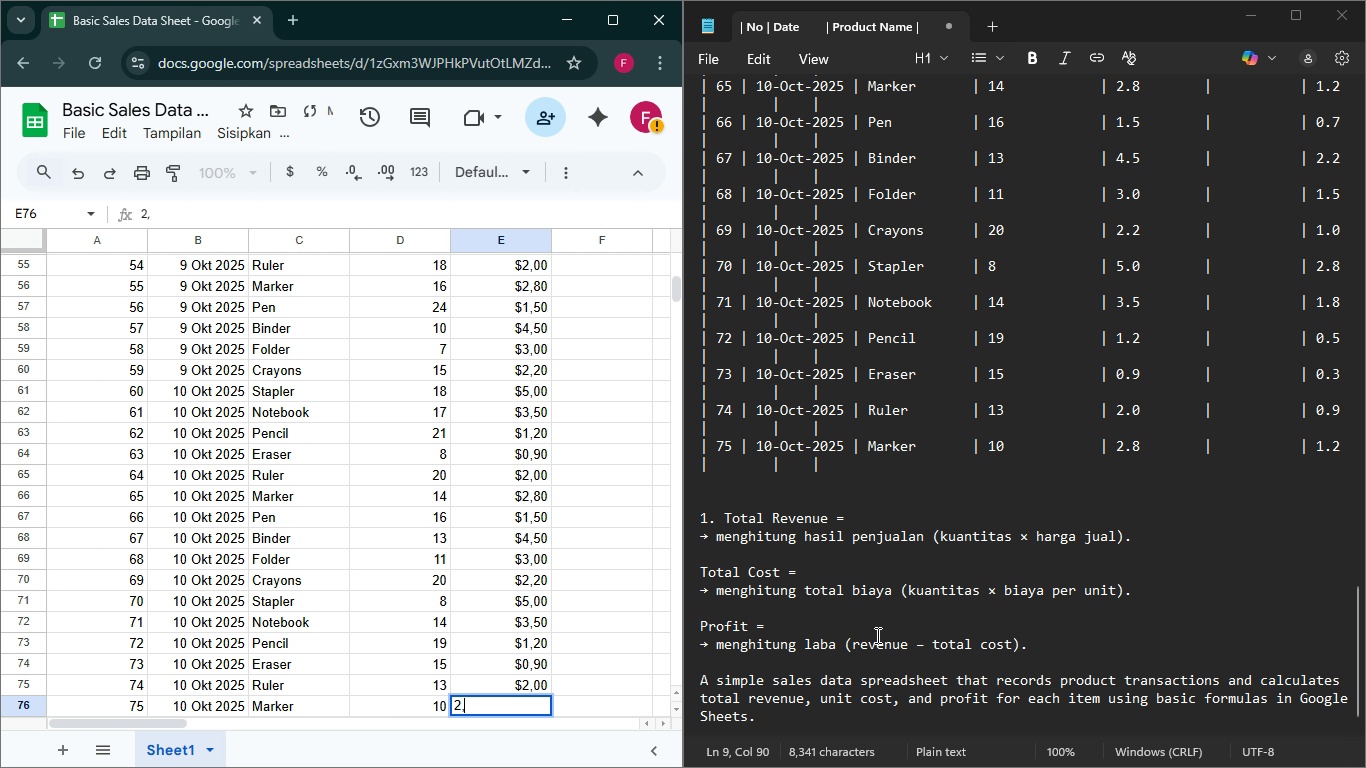 
key(Comma)
 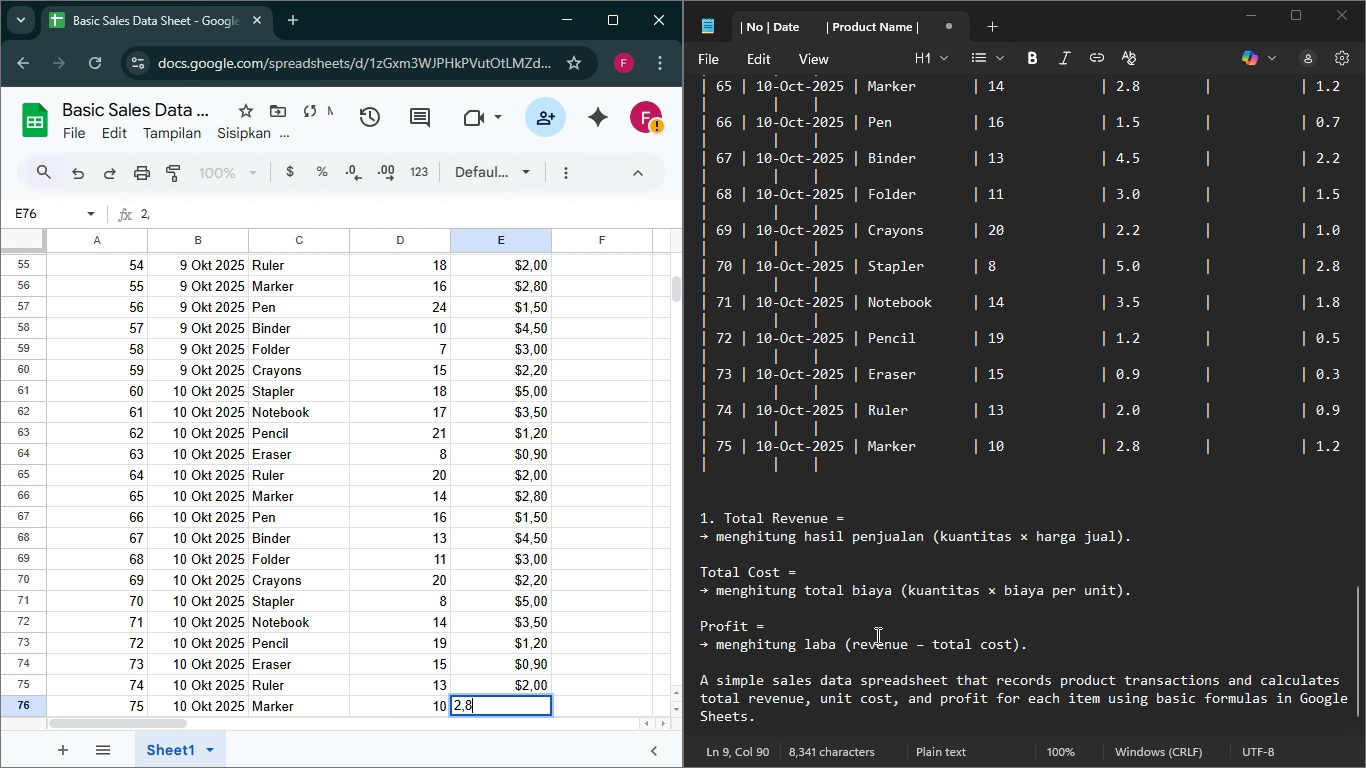 
key(8)
 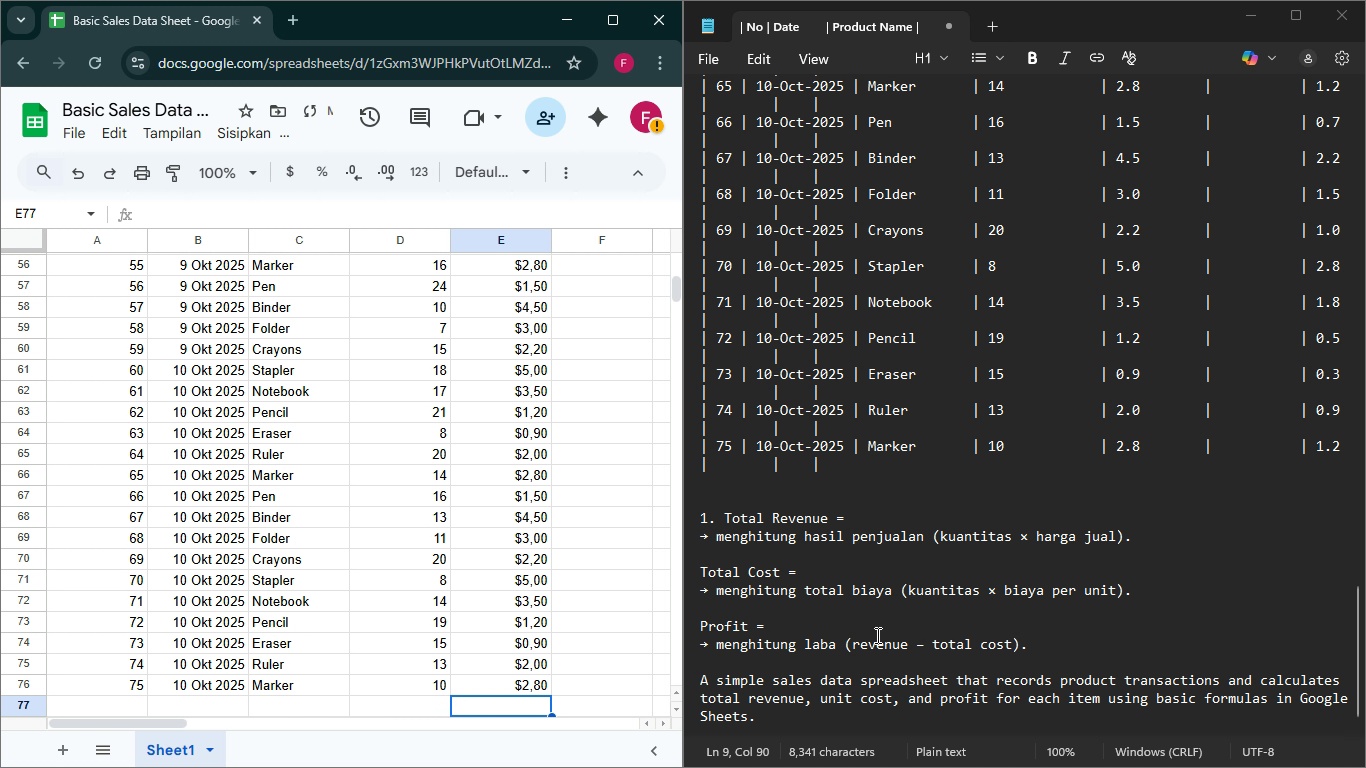 
key(Enter)
 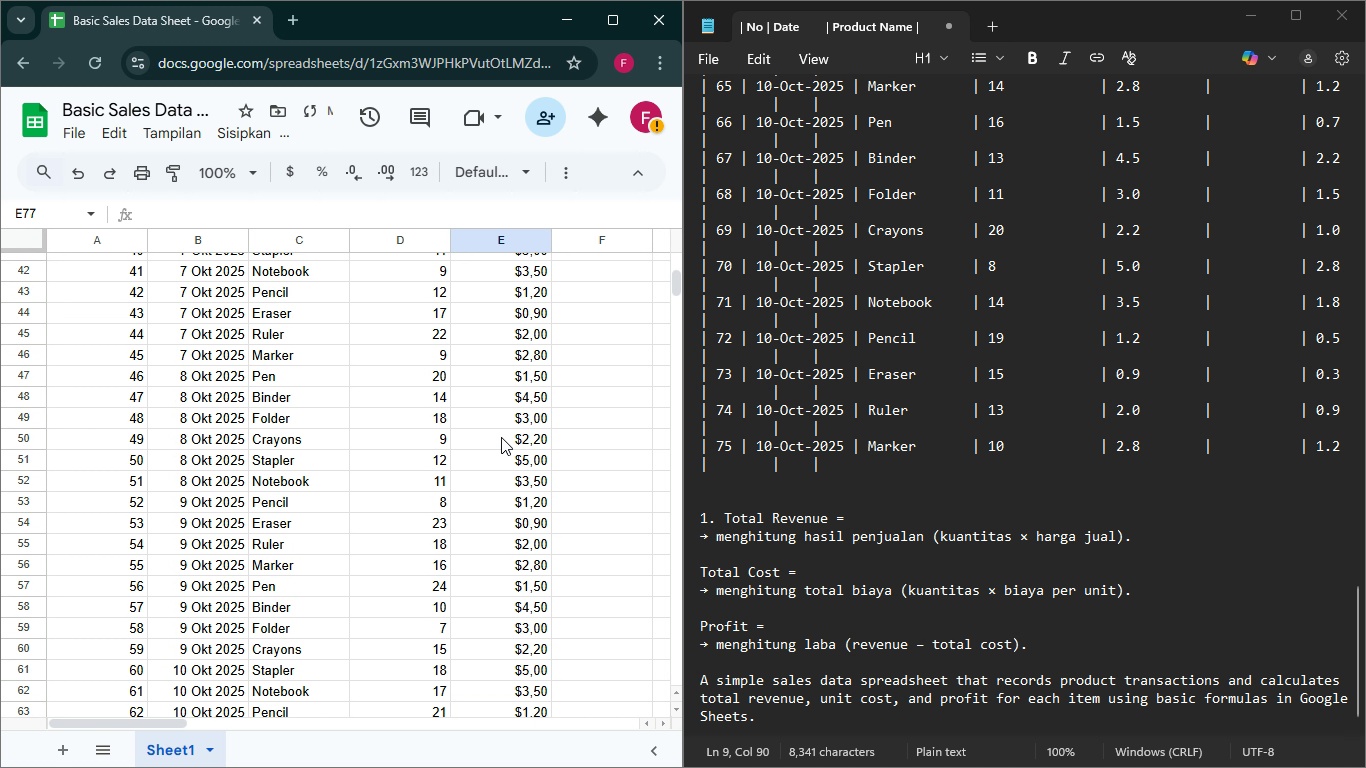 
scroll: coordinate [507, 440], scroll_direction: up, amount: 22.0
 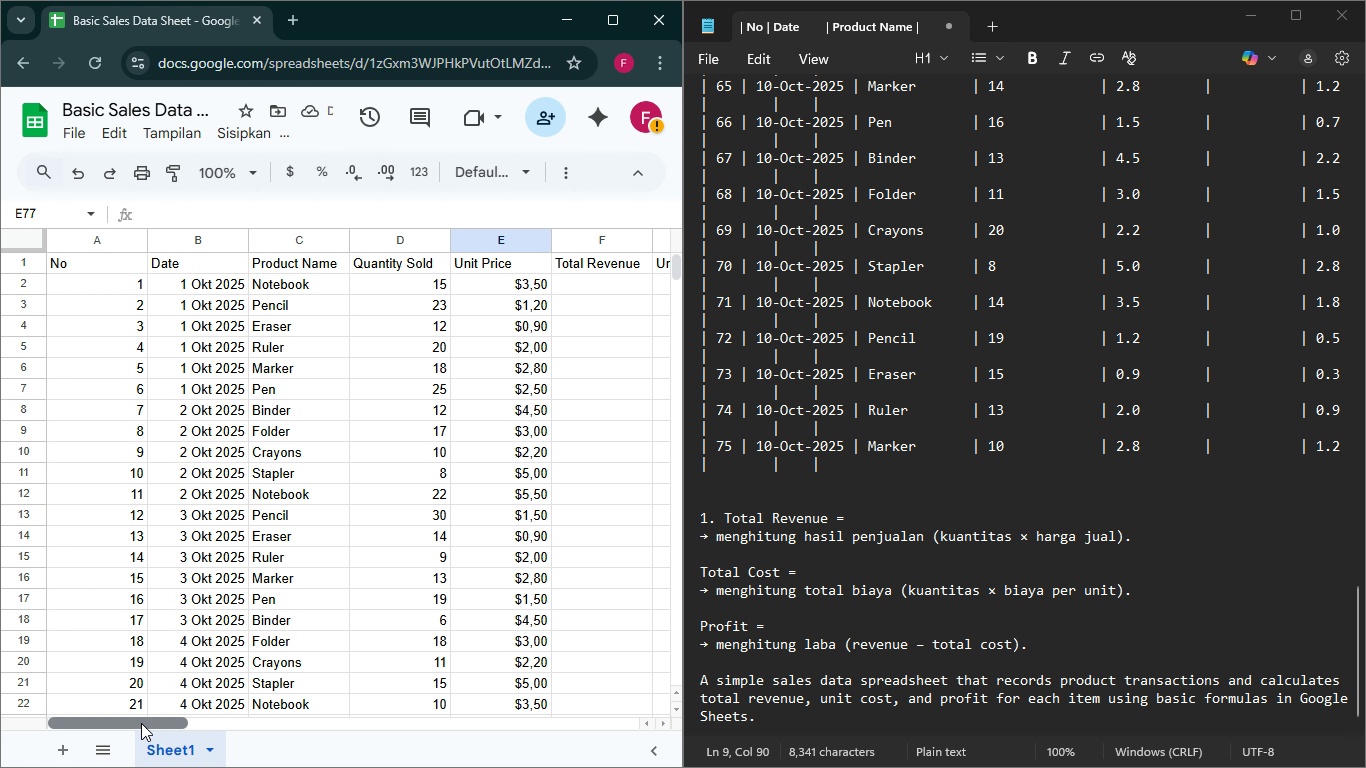 
left_click_drag(start_coordinate=[141, 723], to_coordinate=[232, 719])
 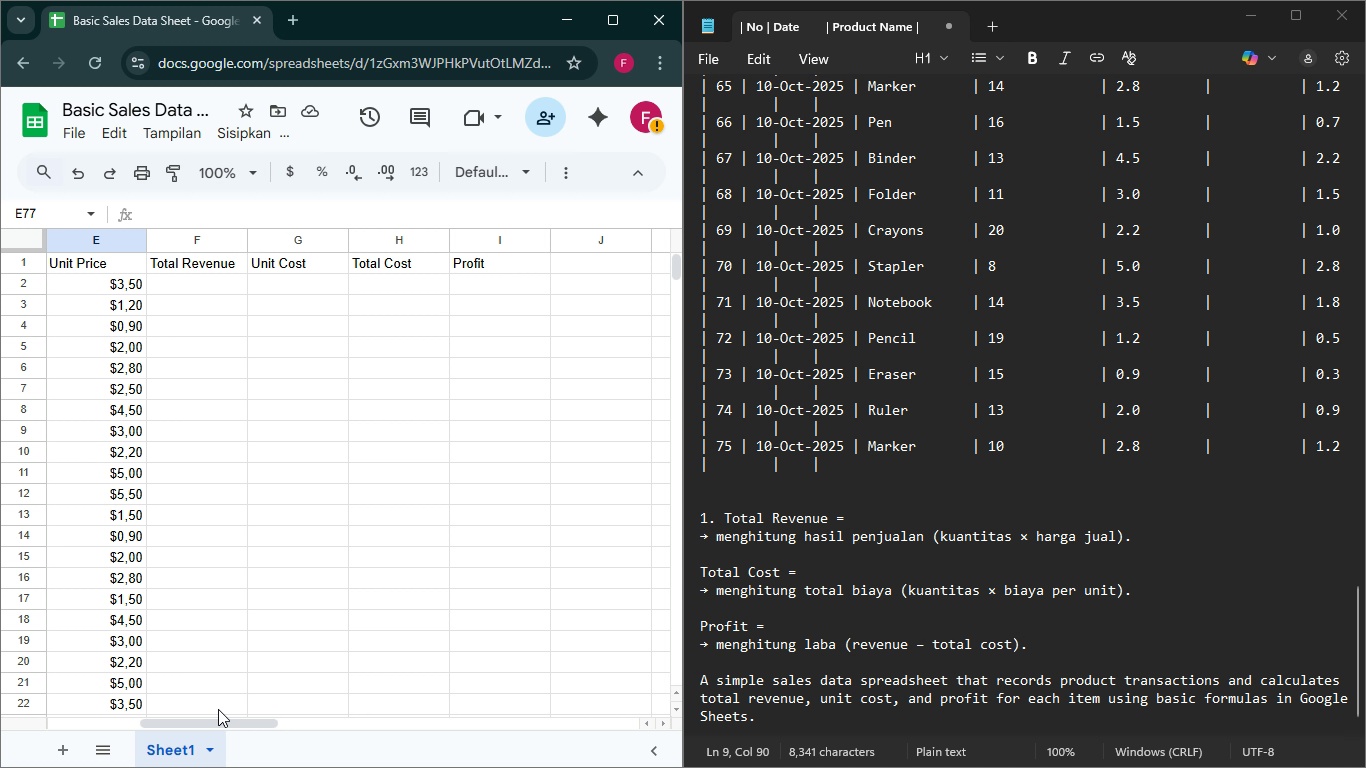 
left_click_drag(start_coordinate=[207, 722], to_coordinate=[140, 720])
 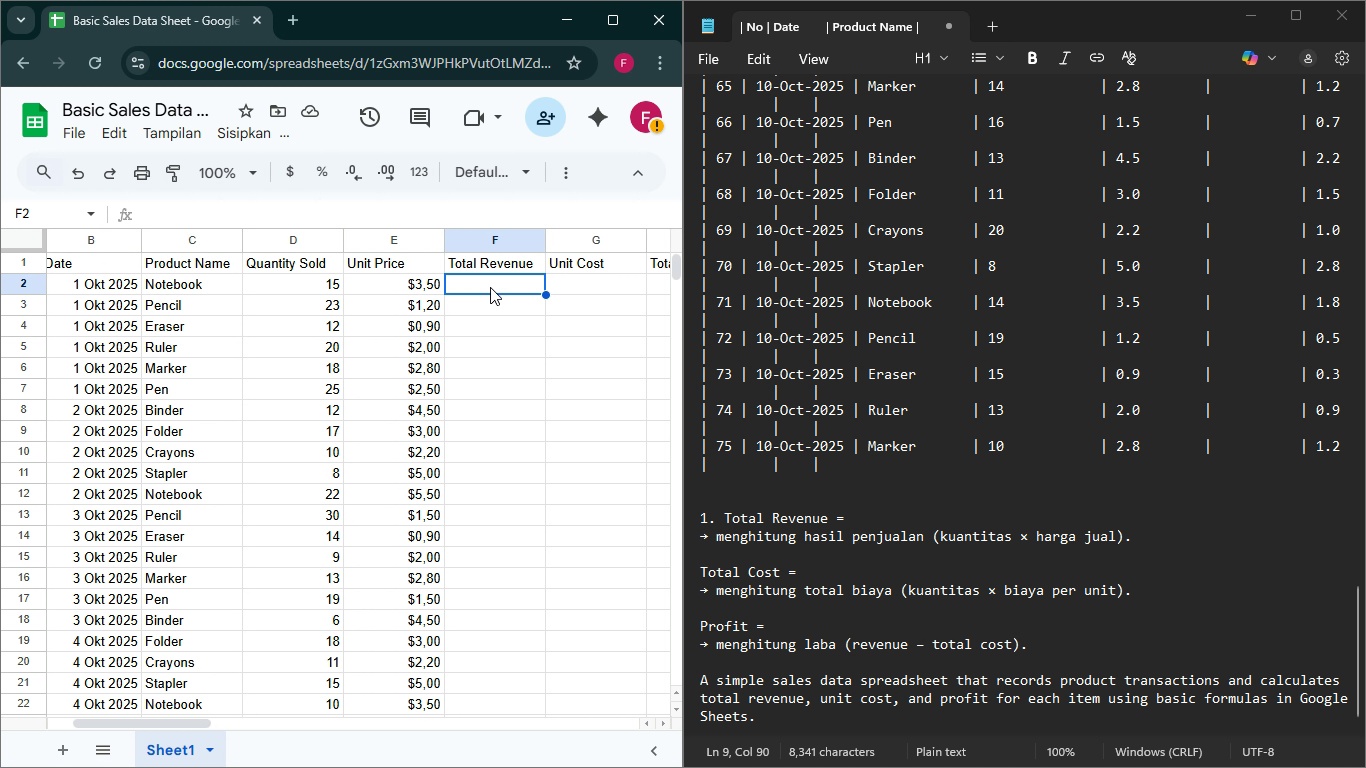 
left_click([490, 287])
 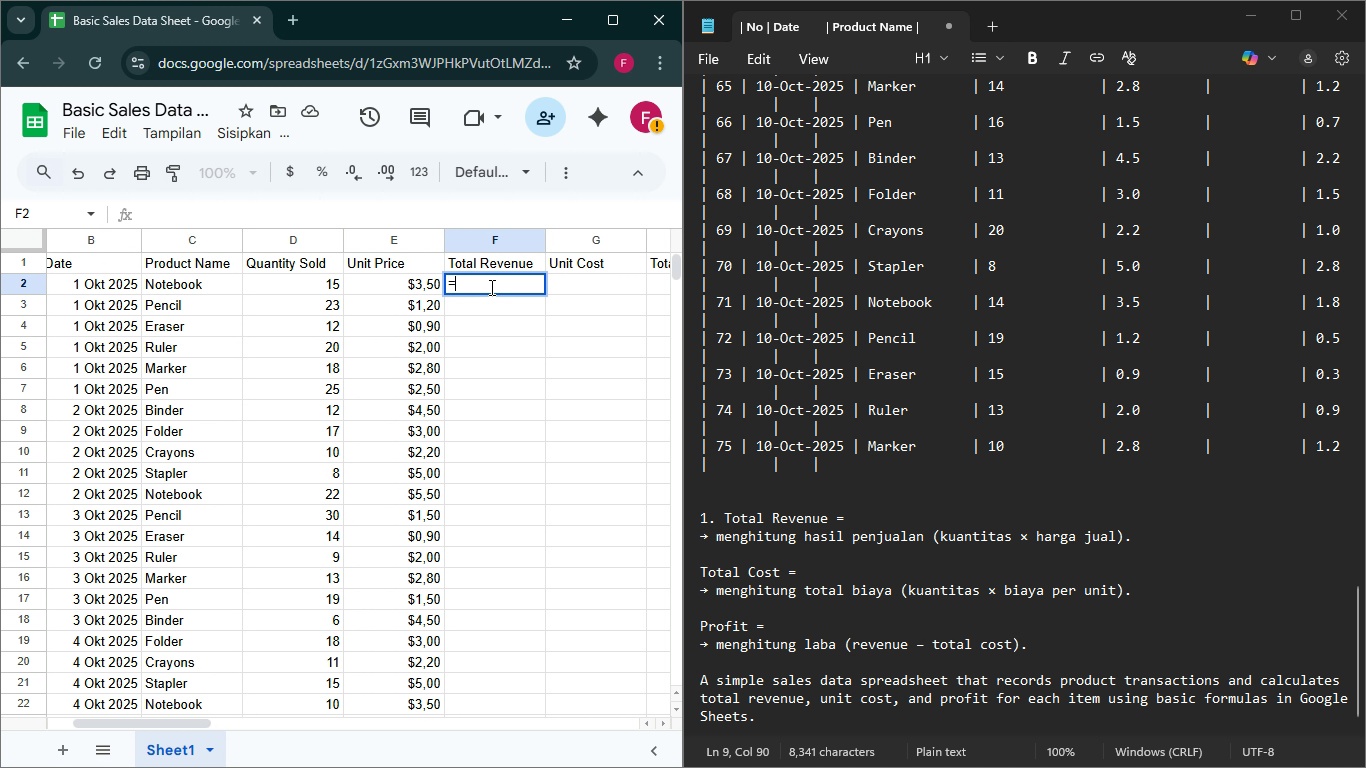 
key(Equal)
 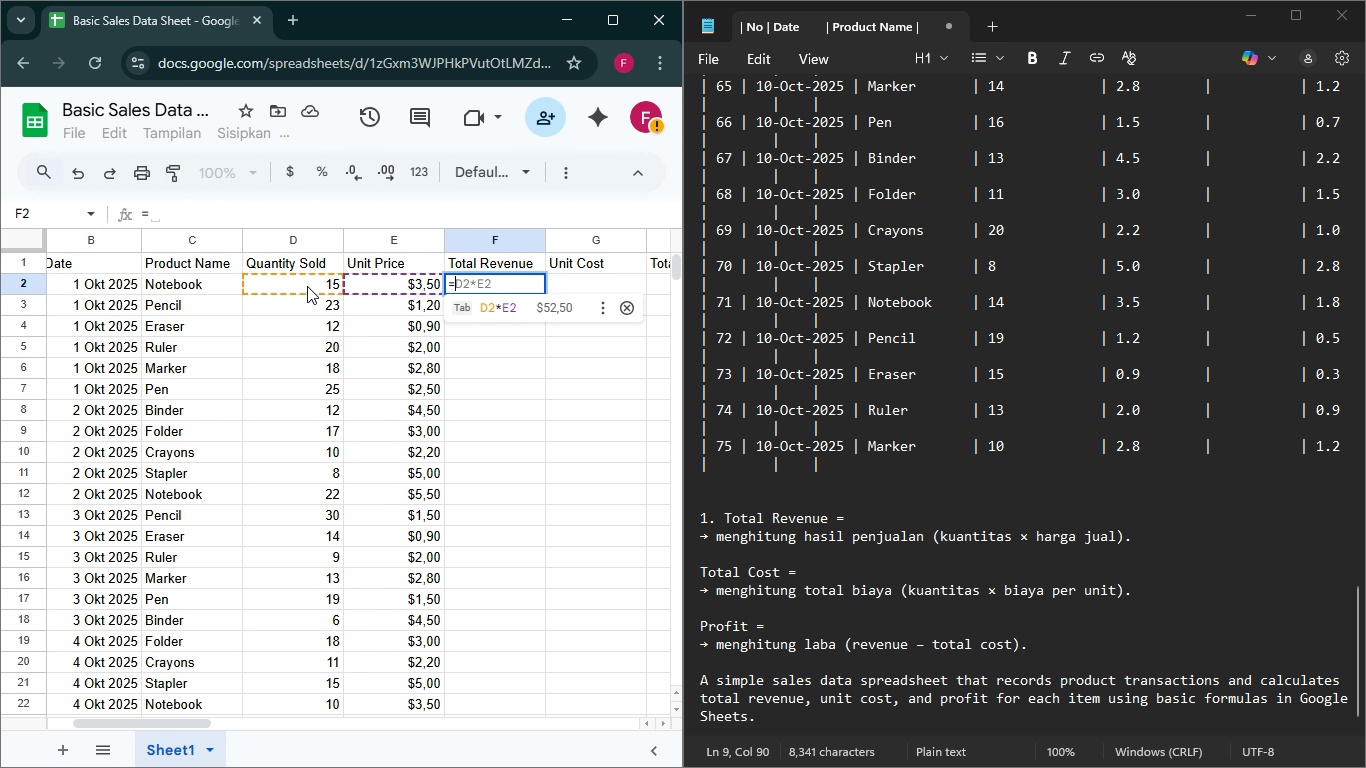 
left_click([307, 286])
 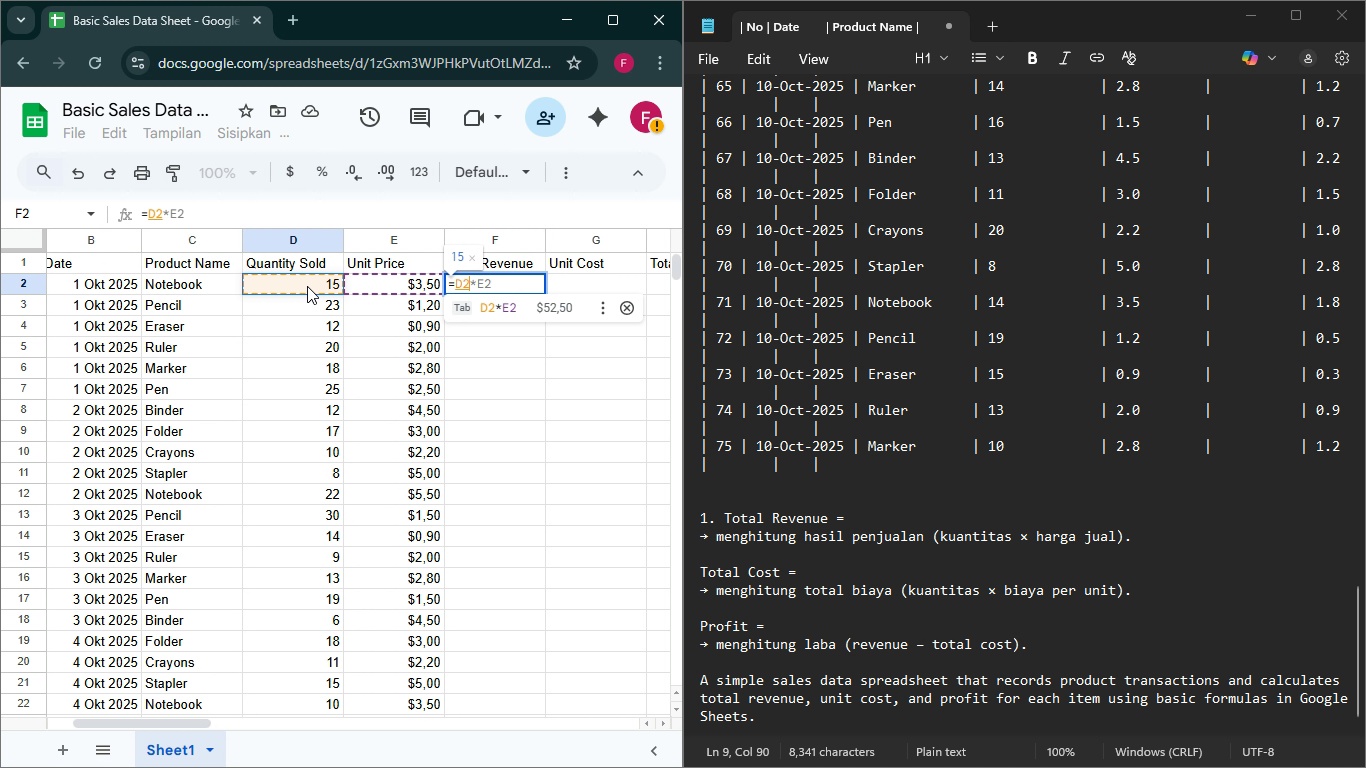 
key(Shift+8)
 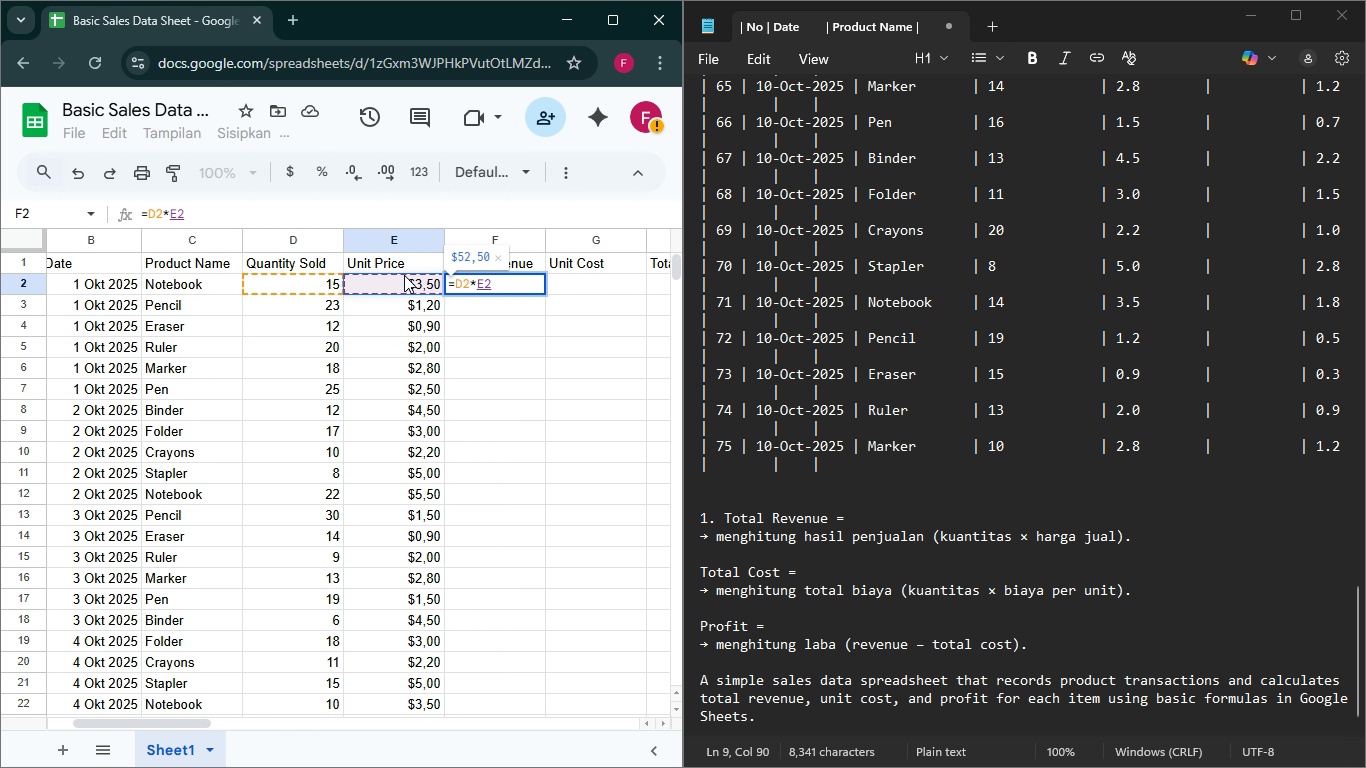 
key(Enter)
 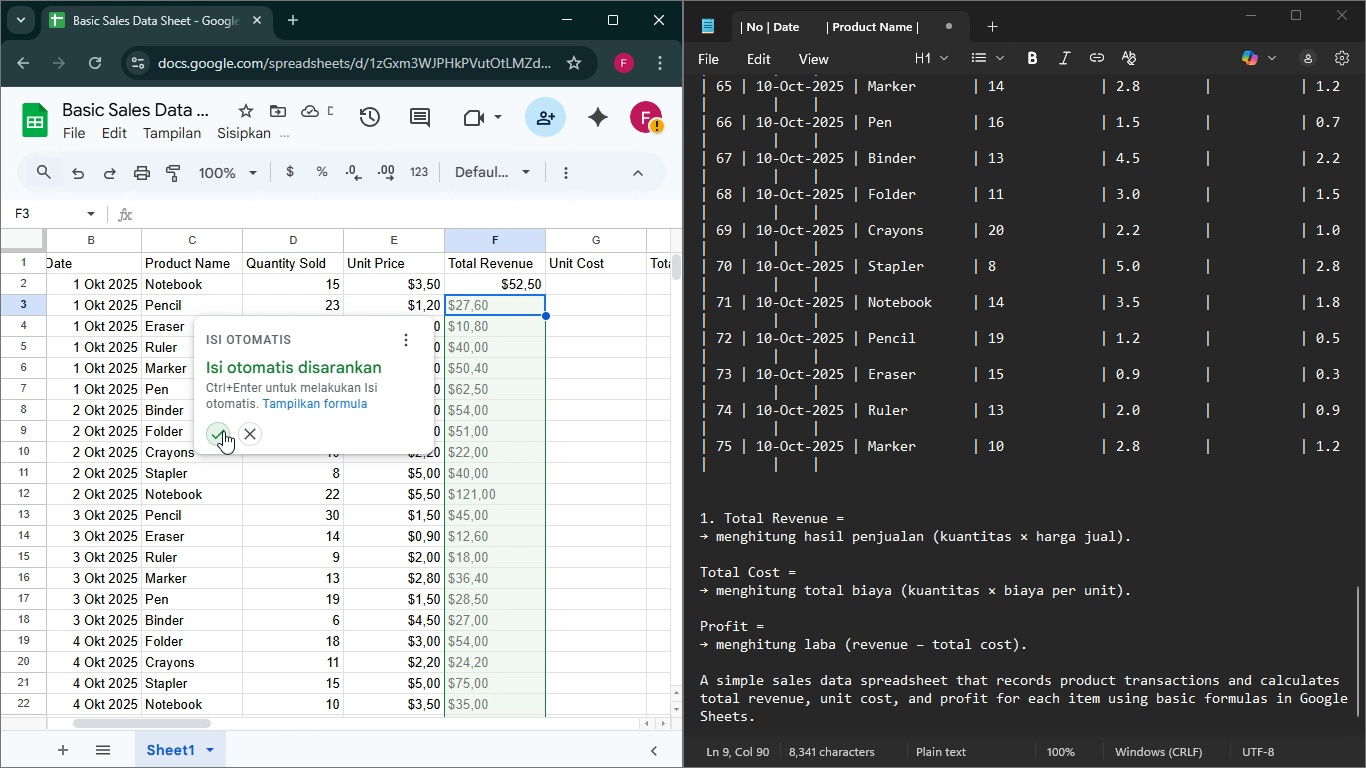 
left_click([223, 431])
 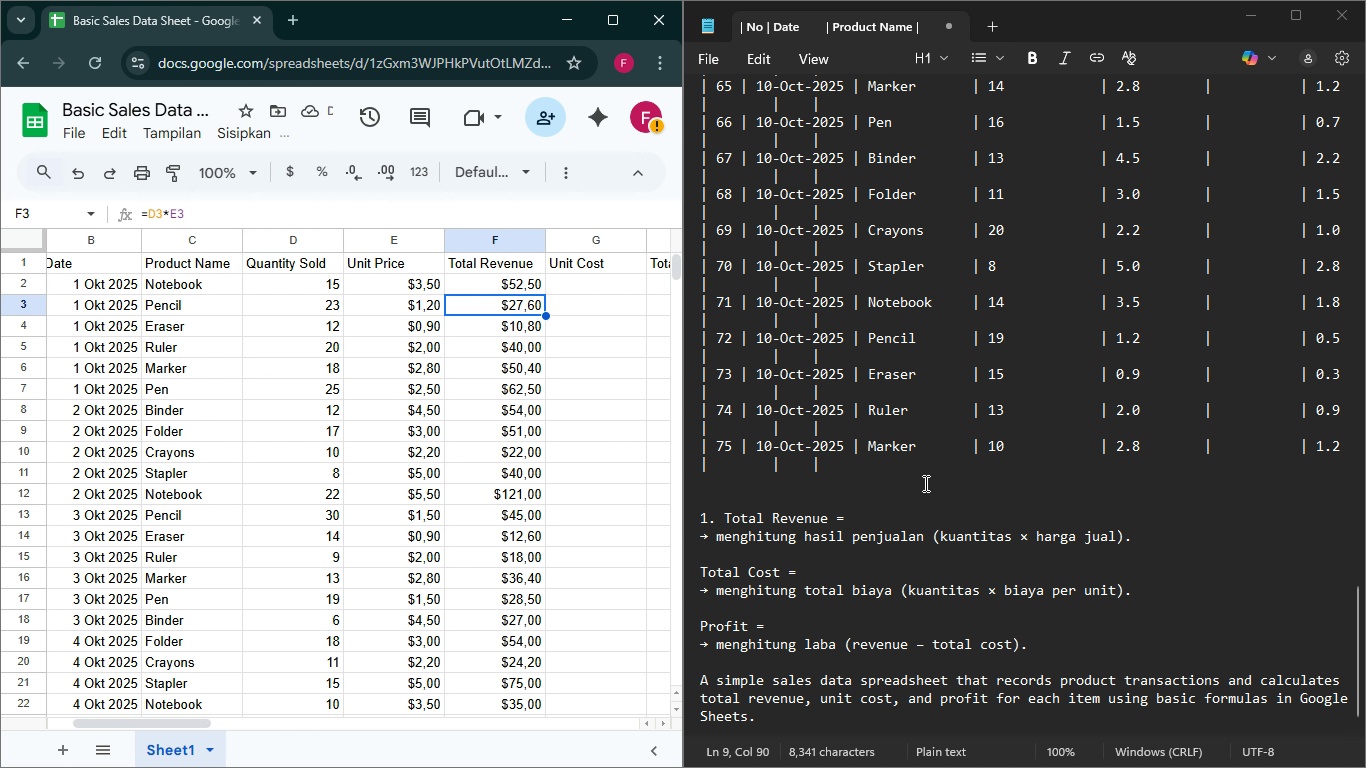 
scroll: coordinate [1087, 513], scroll_direction: up, amount: 35.0
 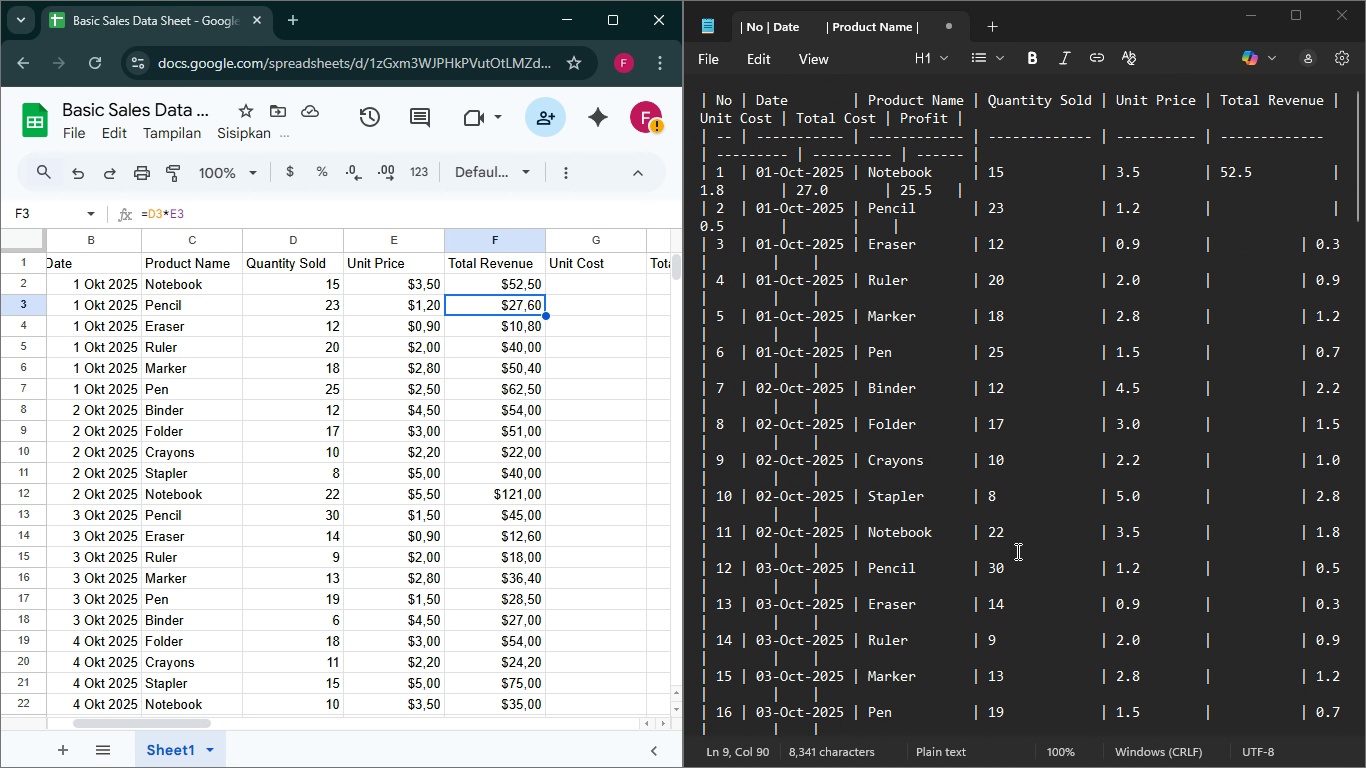 
scroll: coordinate [982, 579], scroll_direction: down, amount: 8.0
 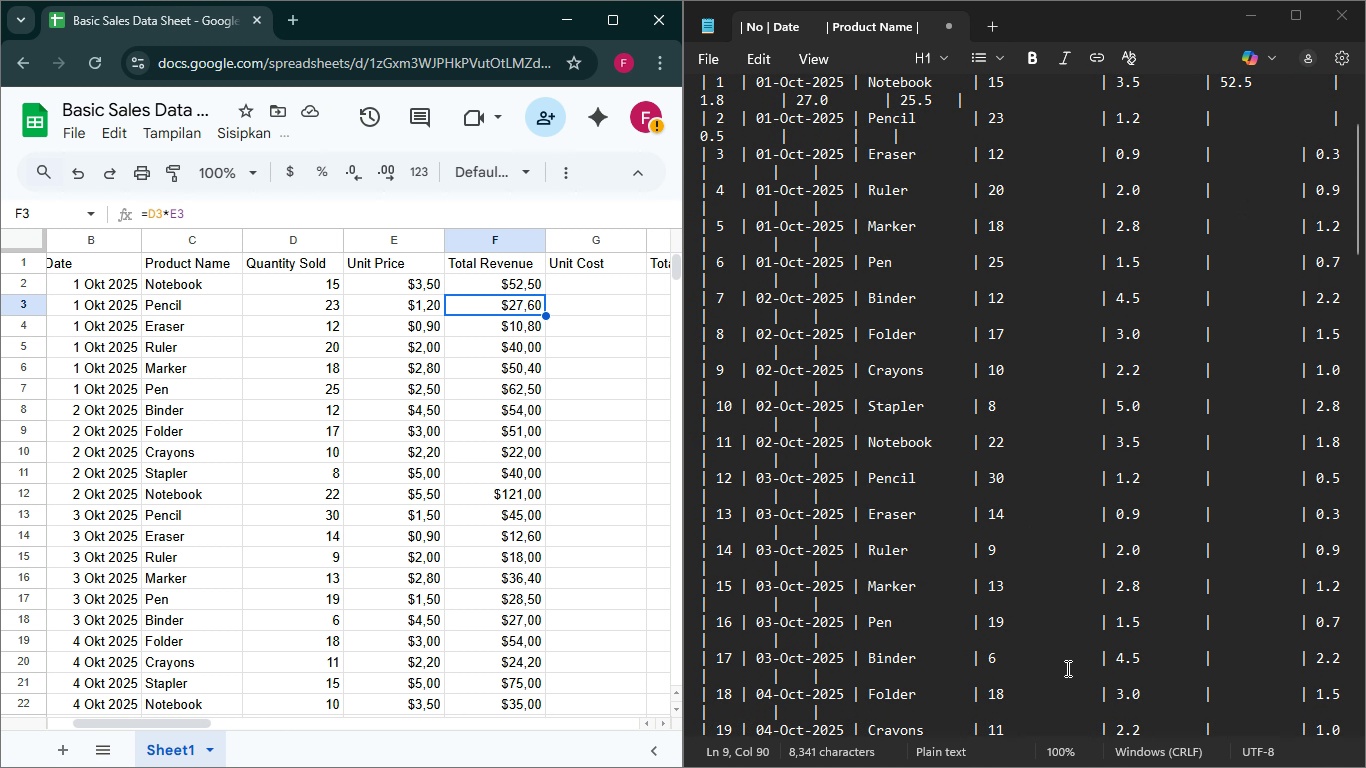 
scroll: coordinate [1066, 668], scroll_direction: up, amount: 14.0
 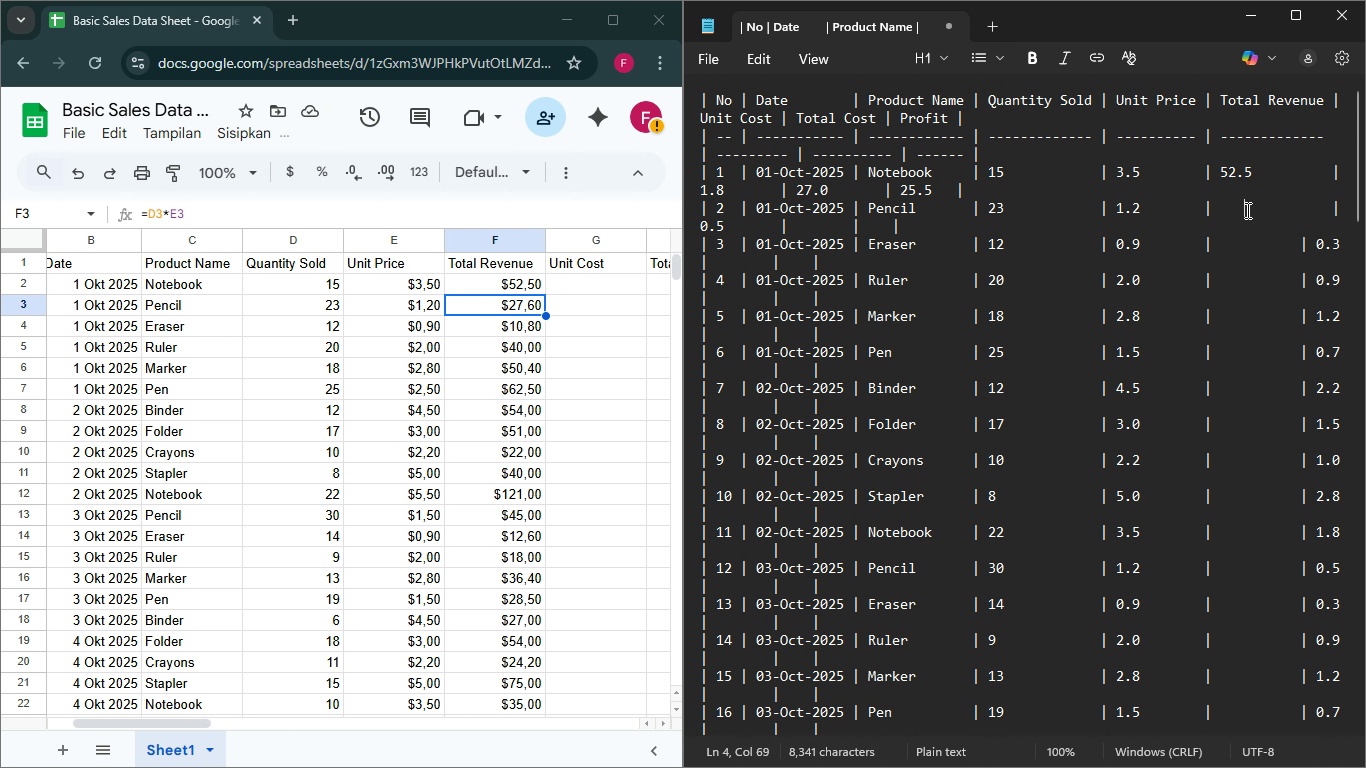 
left_click([1246, 210])
 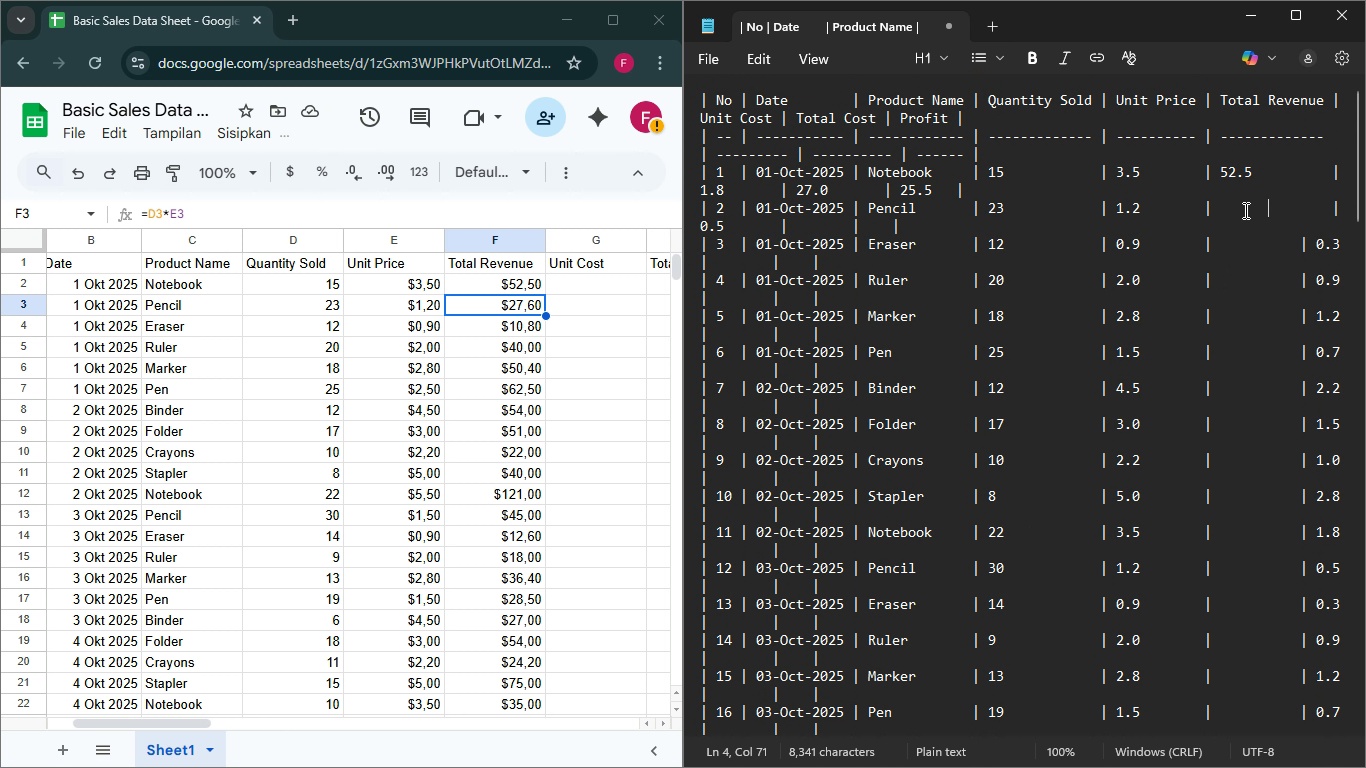 
hold_key(key=ArrowRight, duration=1.52)